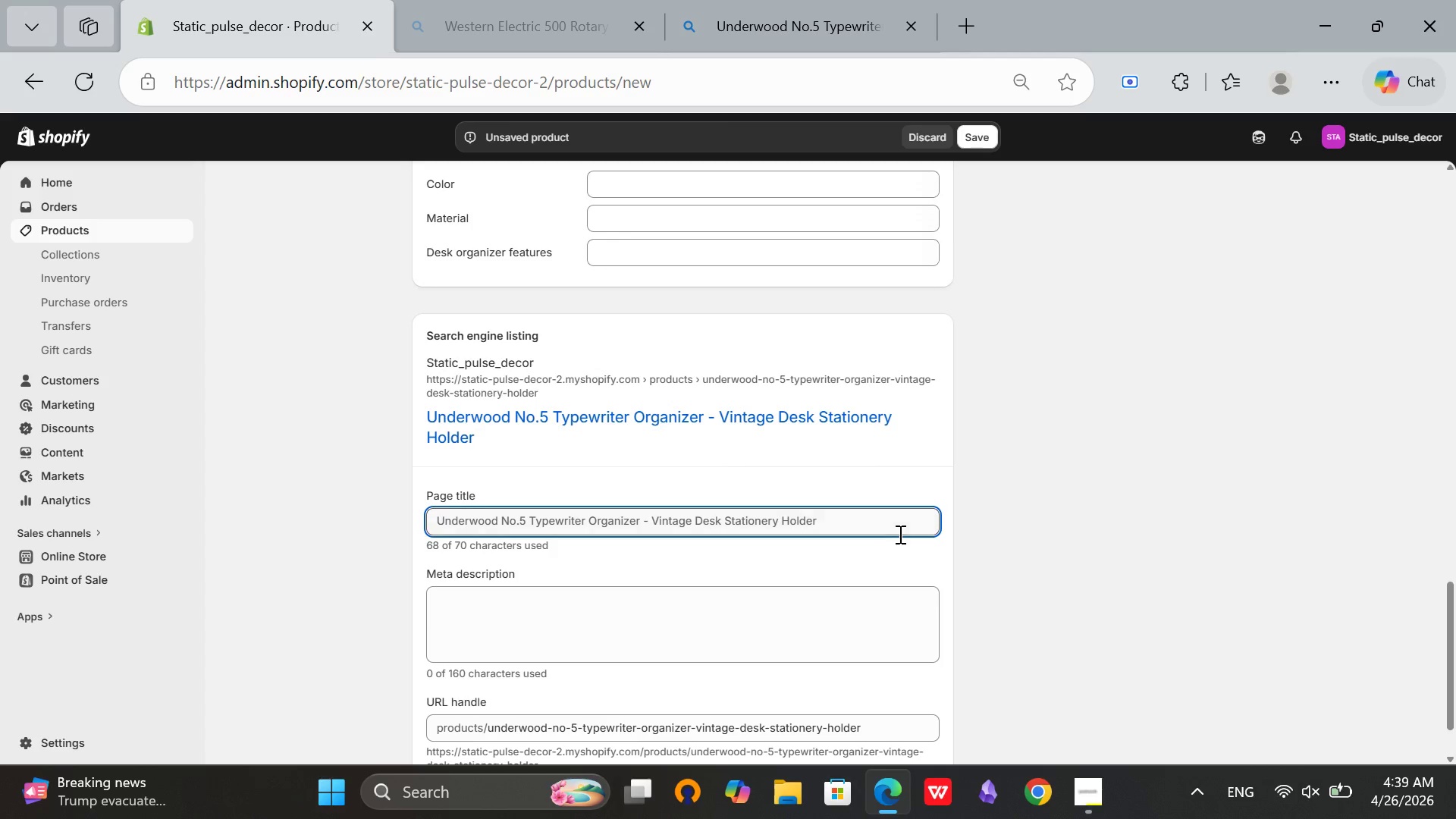 
left_click([898, 533])
 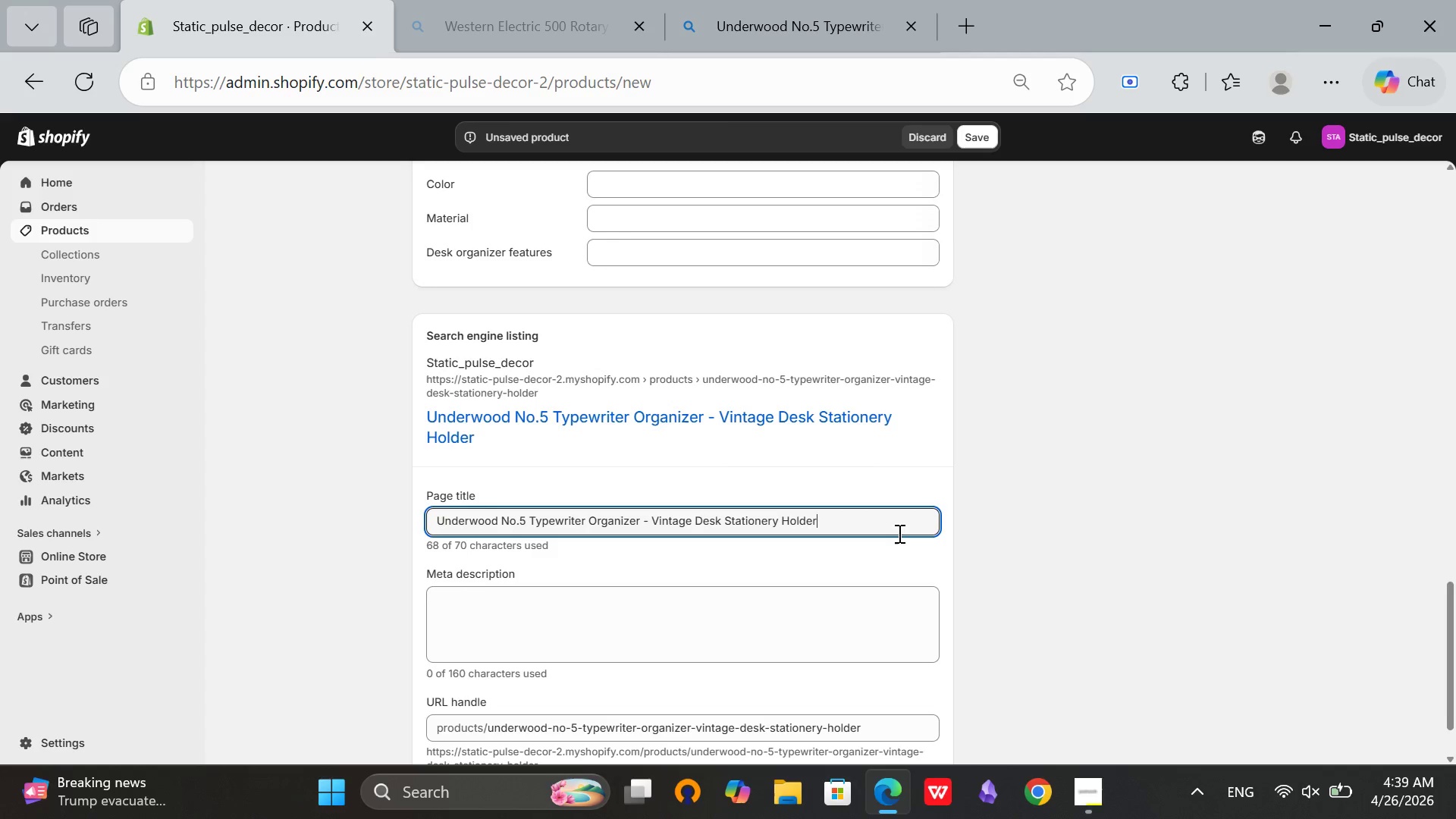 
key(Backspace)
 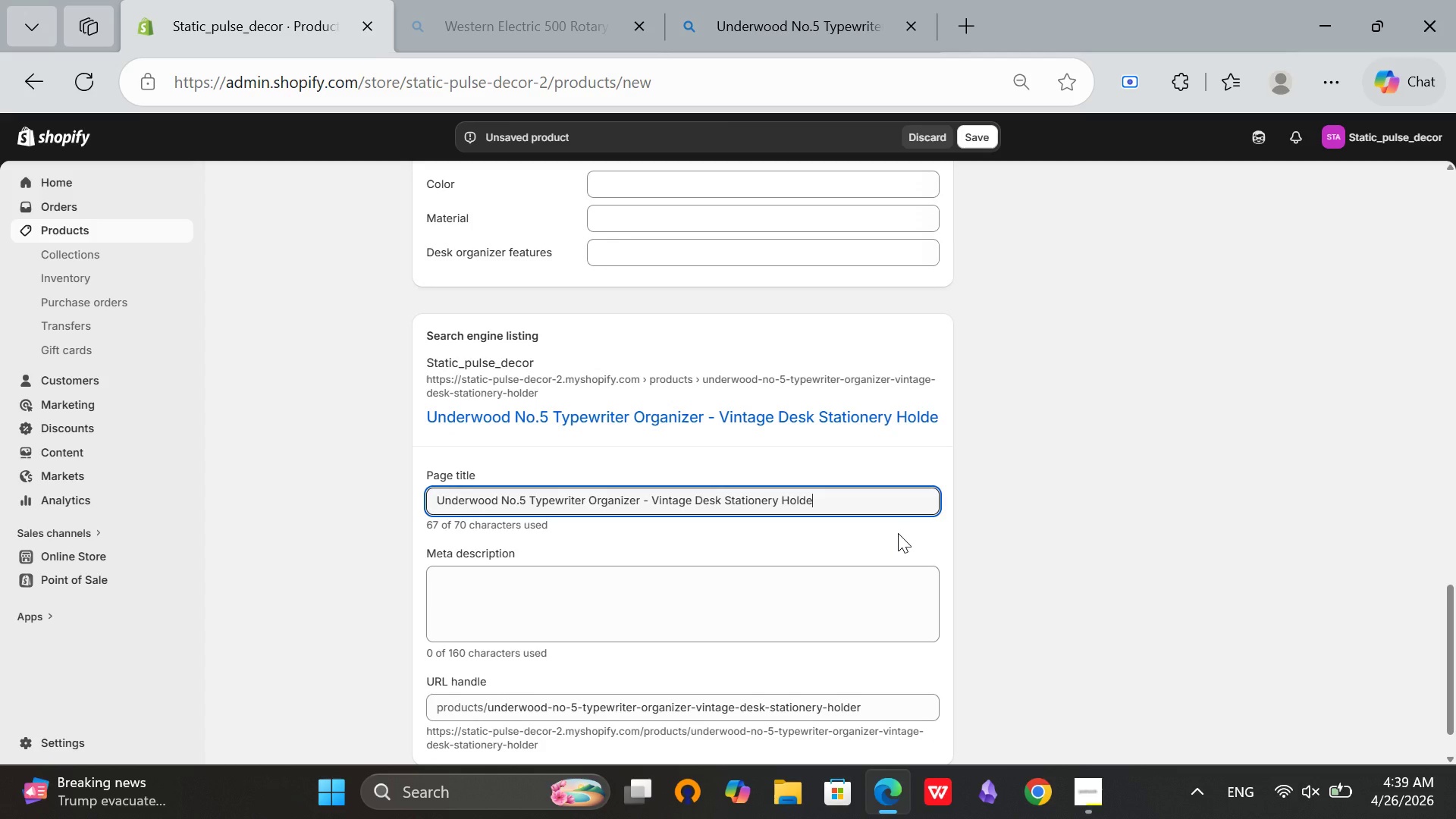 
key(R)
 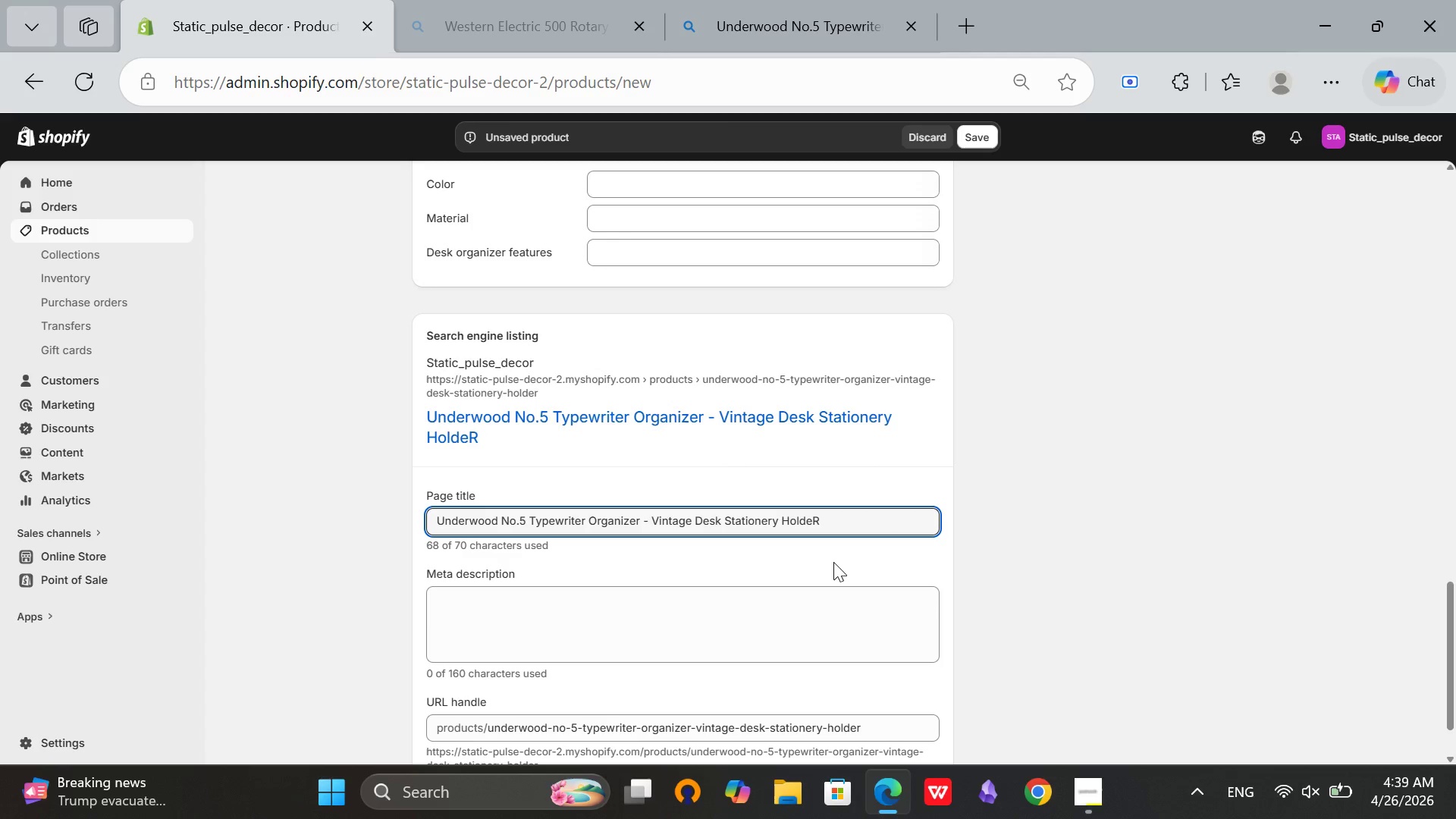 
key(Backspace)
 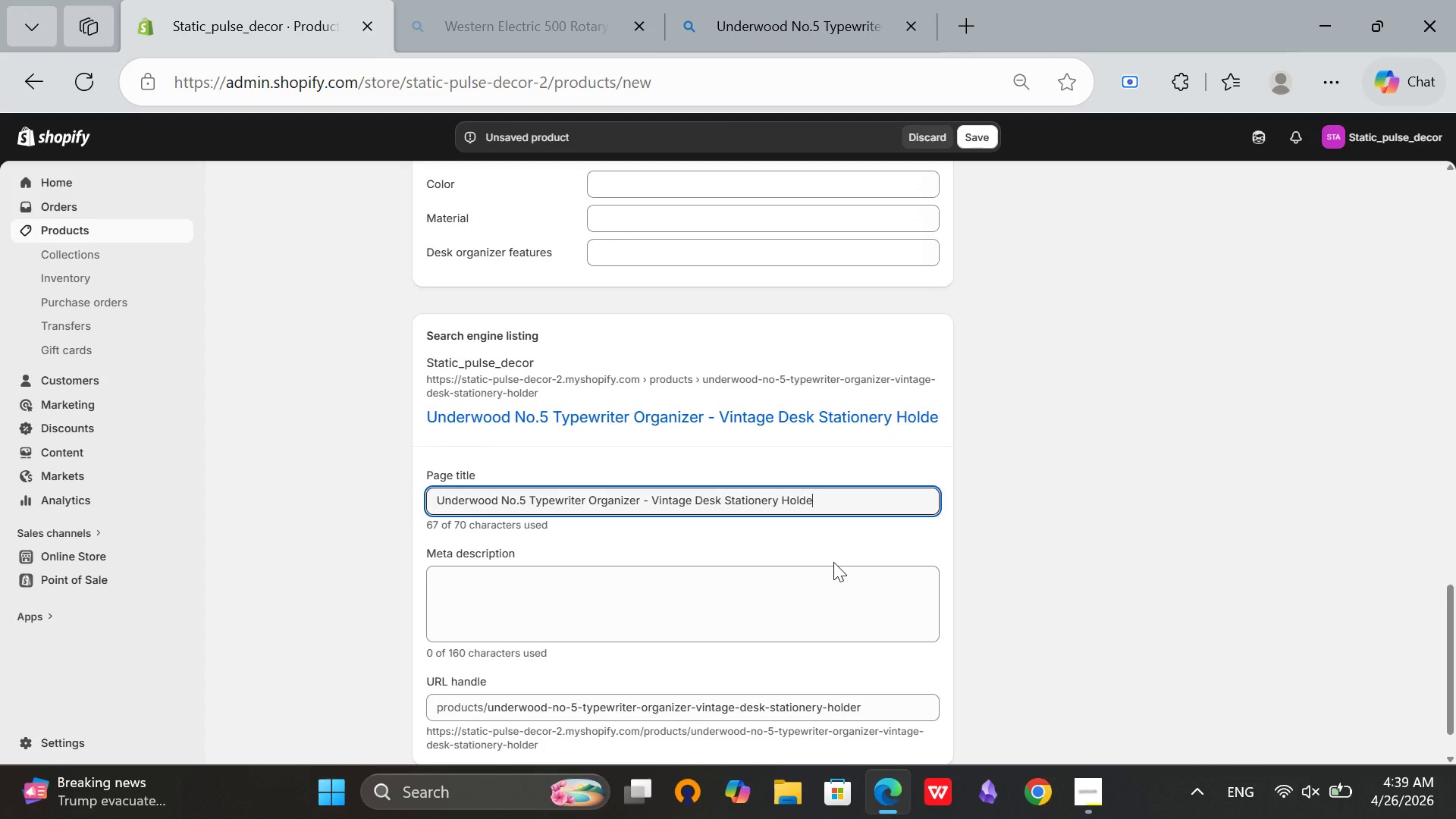 
key(CapsLock)
 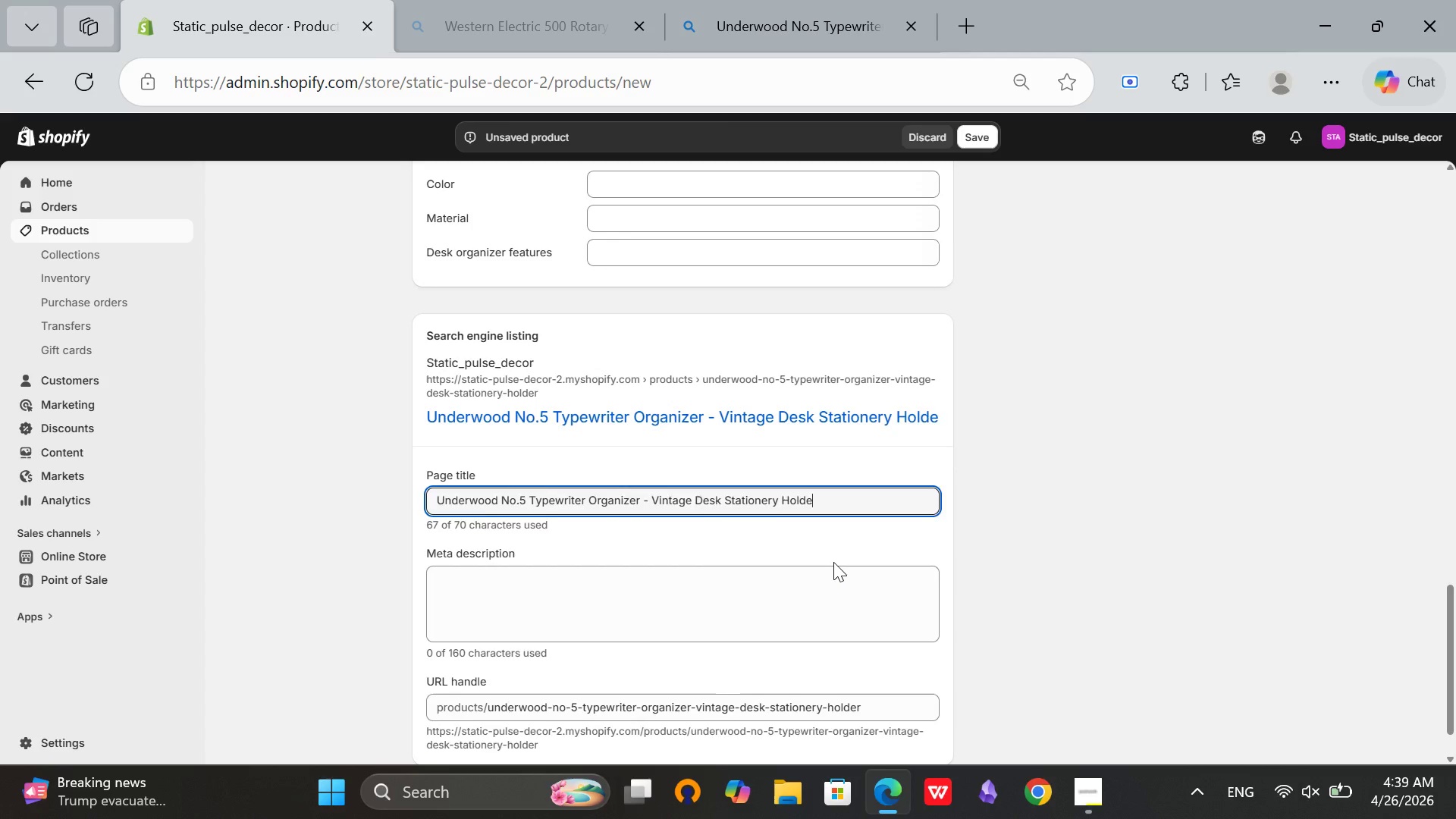 
key(R)
 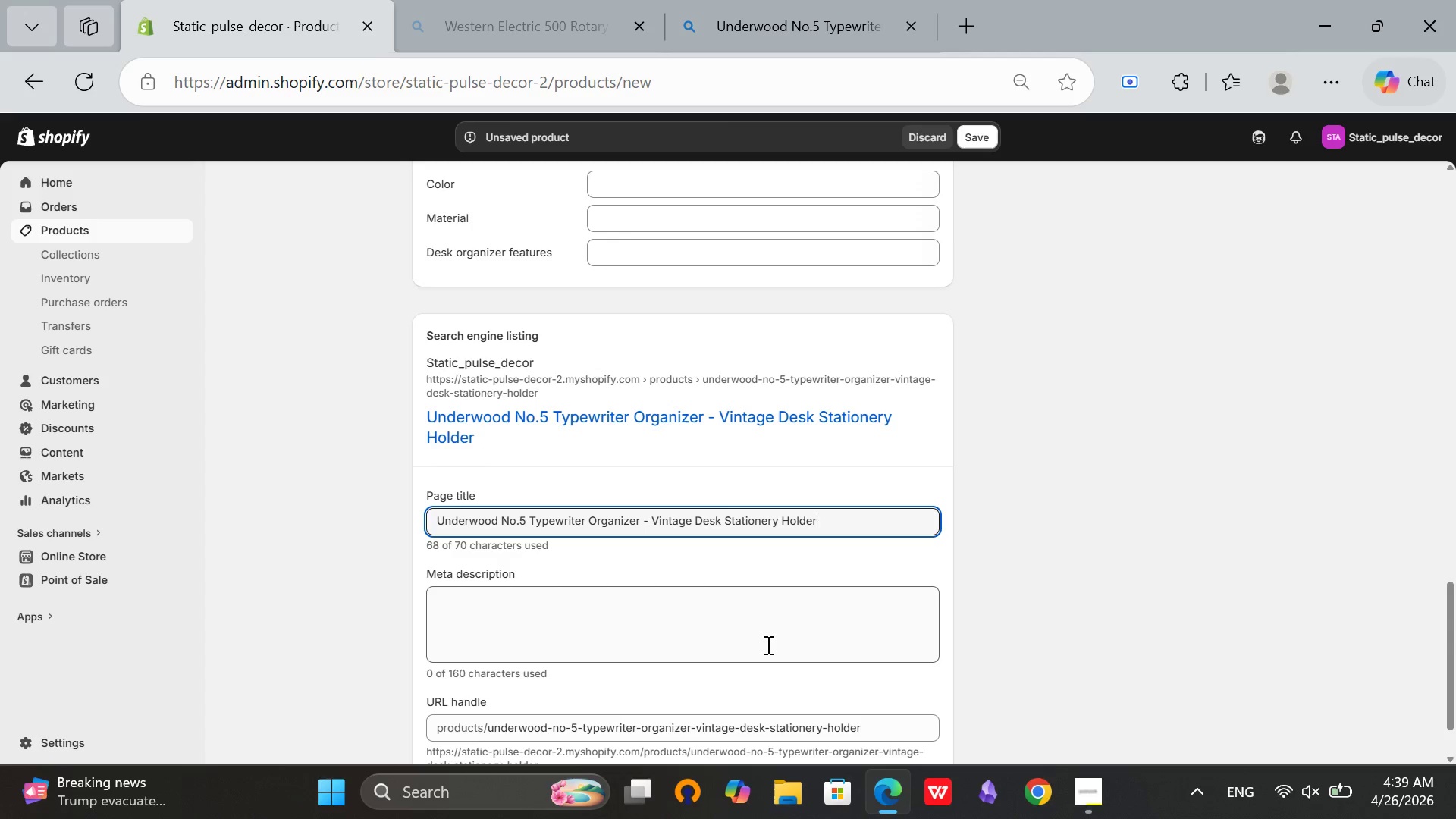 
left_click([767, 645])
 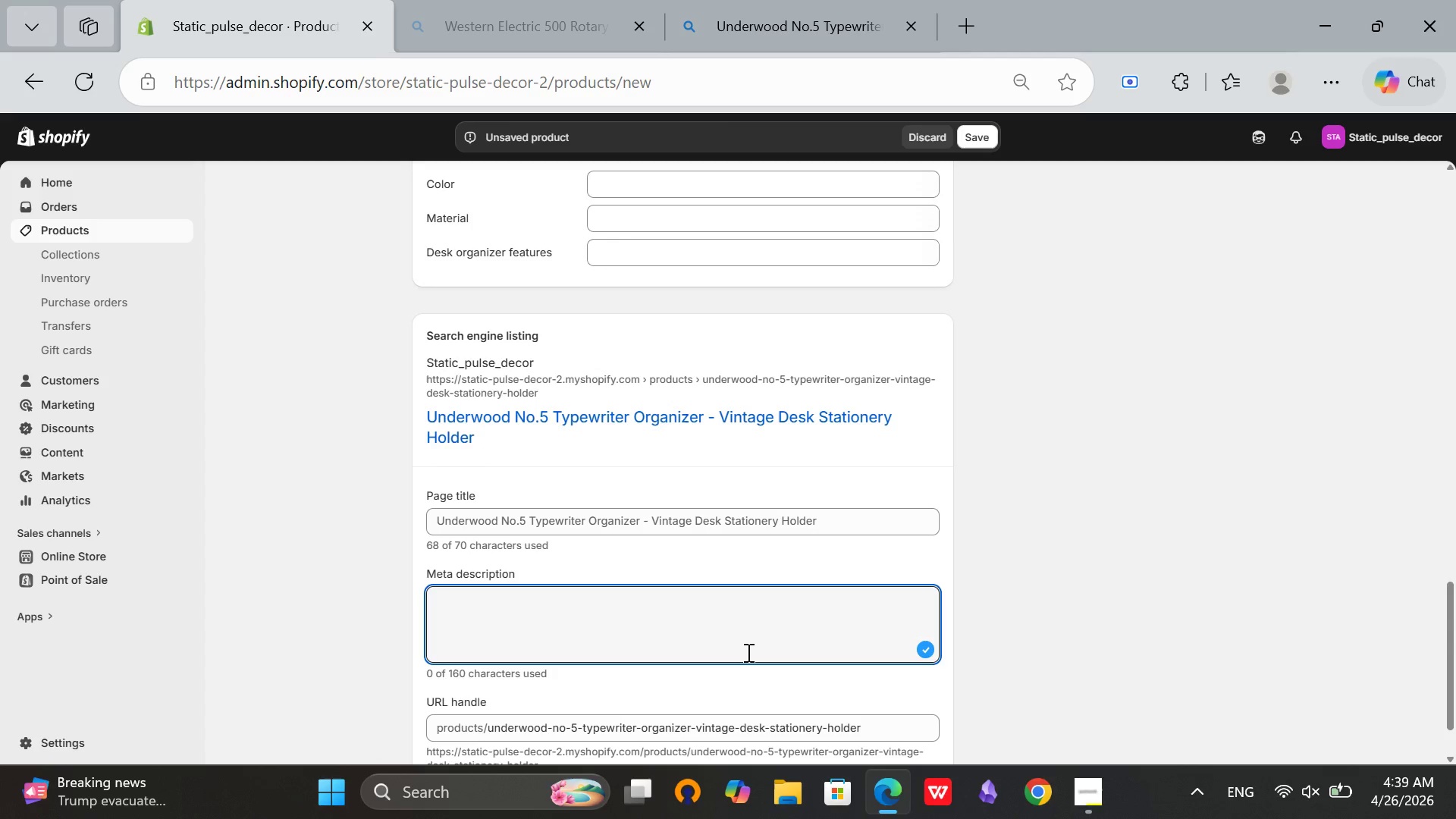 
wait(5.12)
 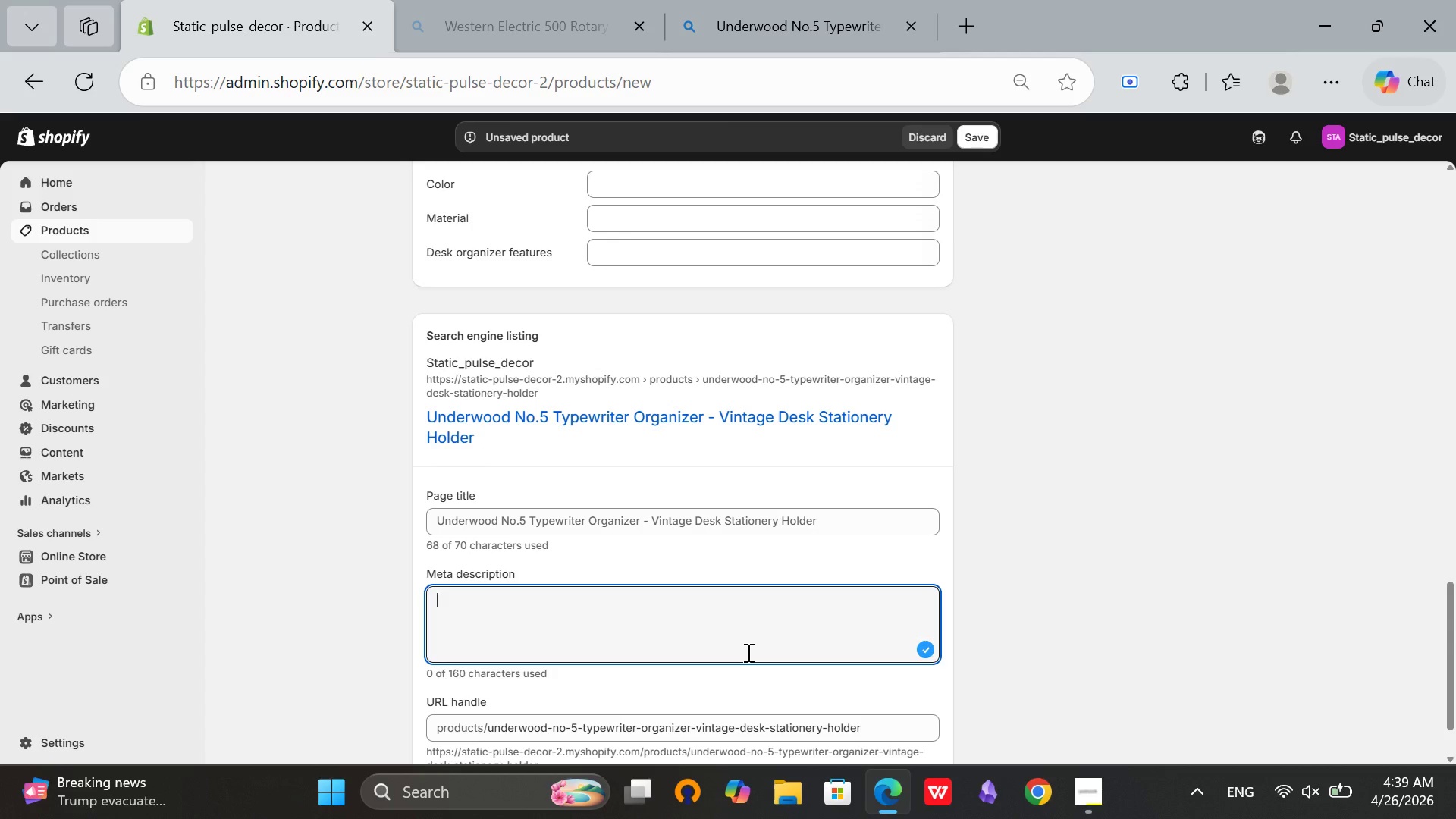 
type(Repurposed Underwood No.5 typewriter)
 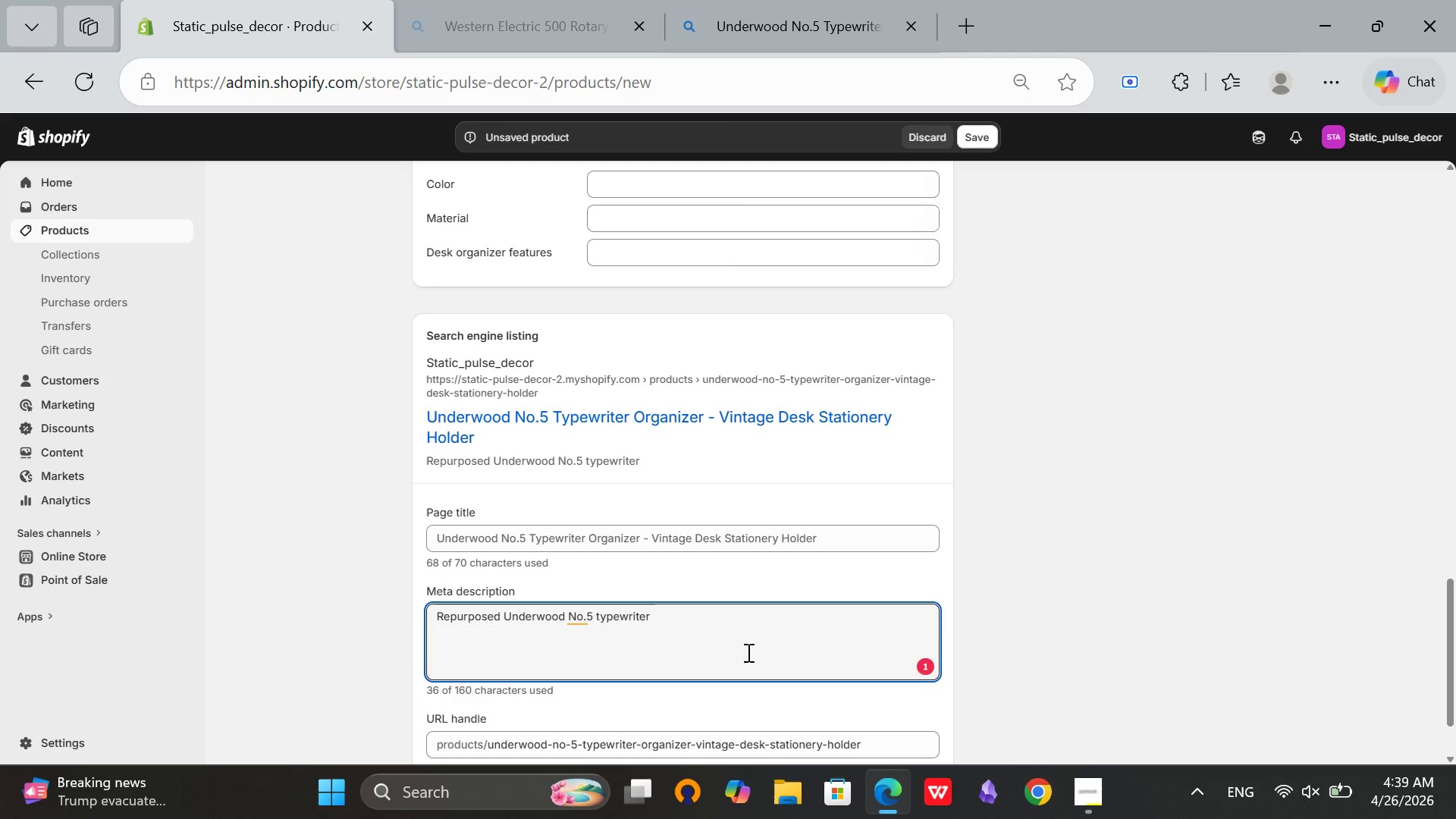 
type( converted n)
key(Backspace)
type(into a desk organizer )
 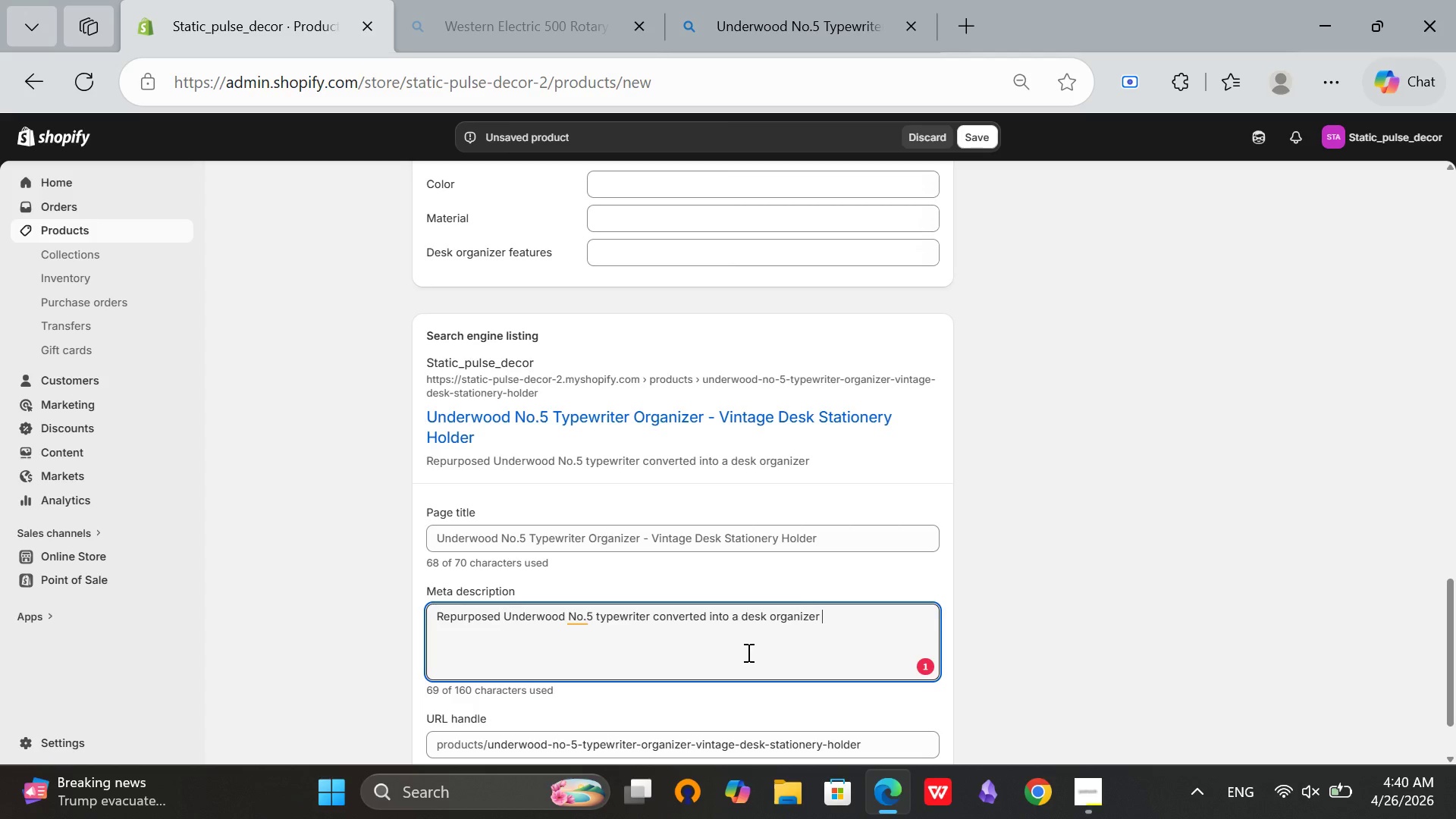 
wait(16.67)
 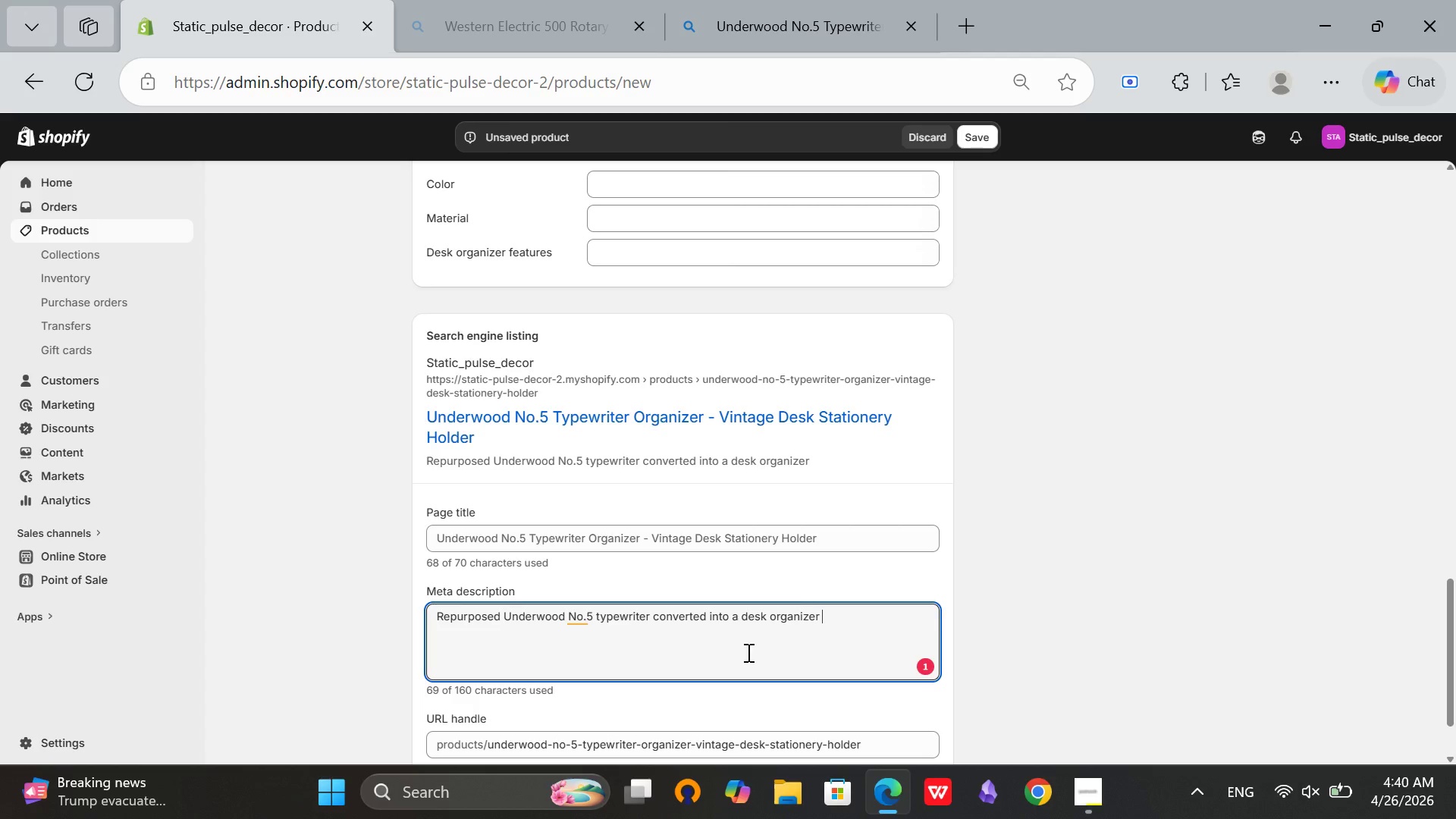 
type(for mail, pens, and supplies. Unique industrial office gift.)
 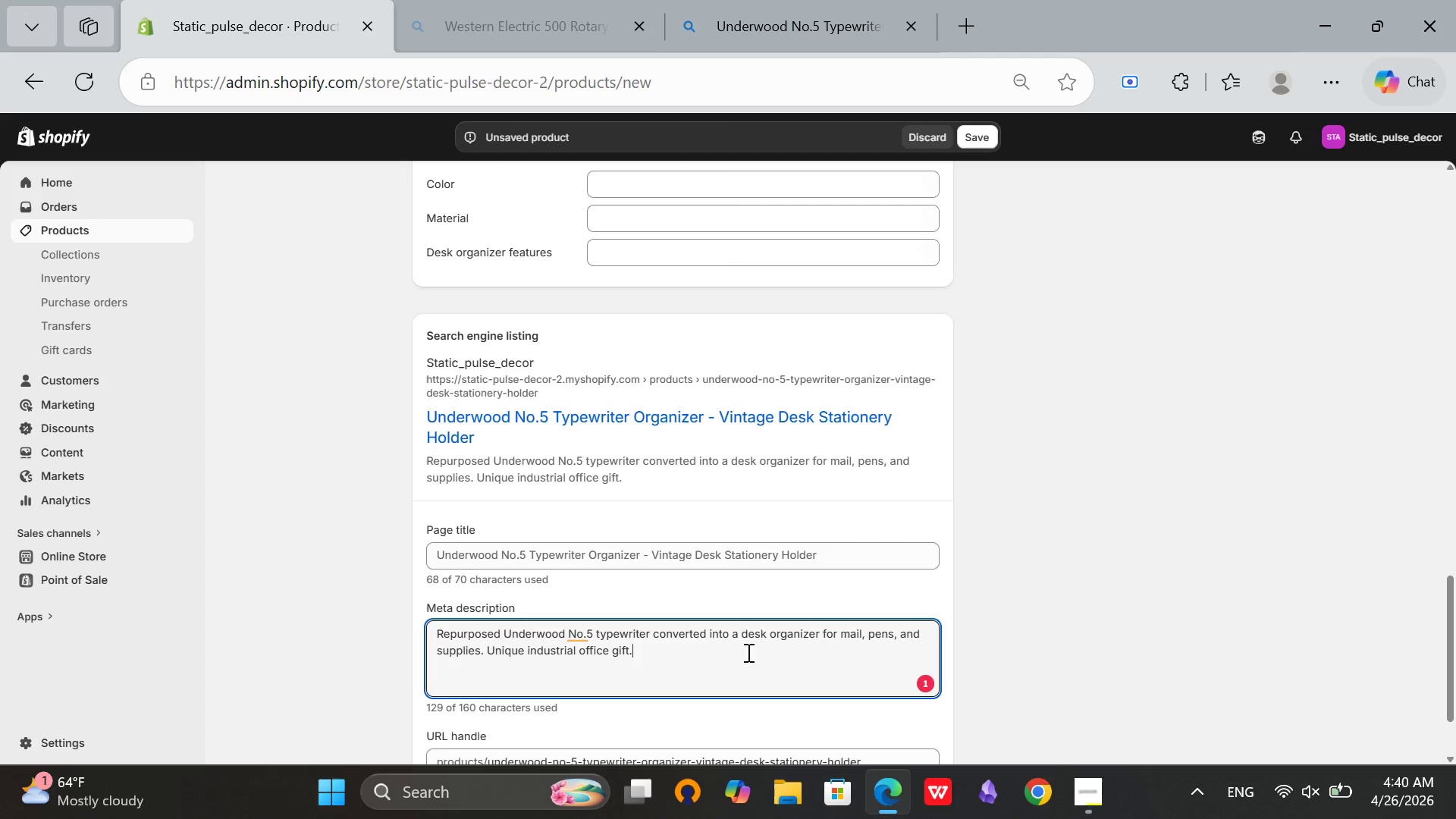 
left_click([580, 635])
 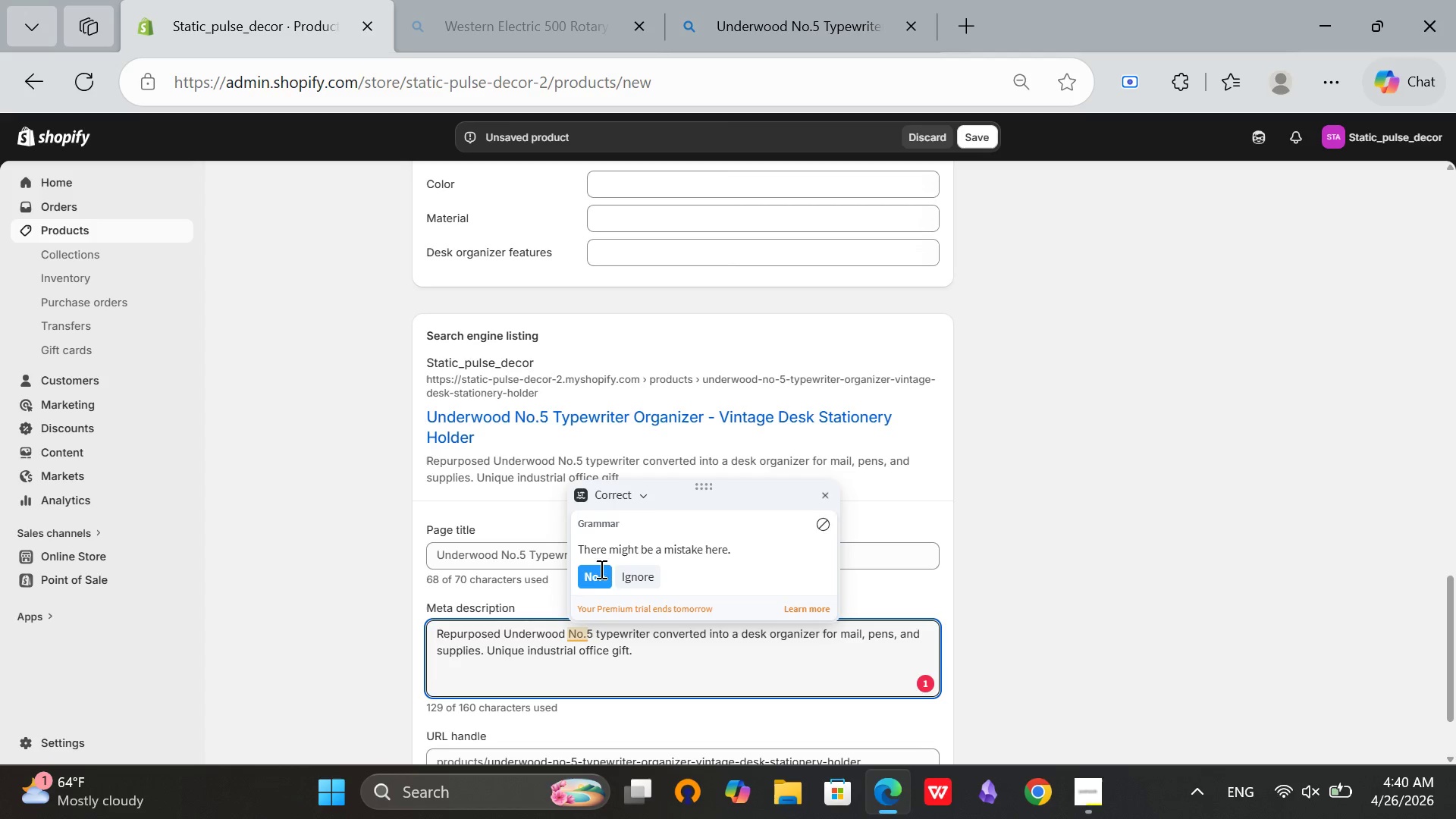 
left_click([600, 569])
 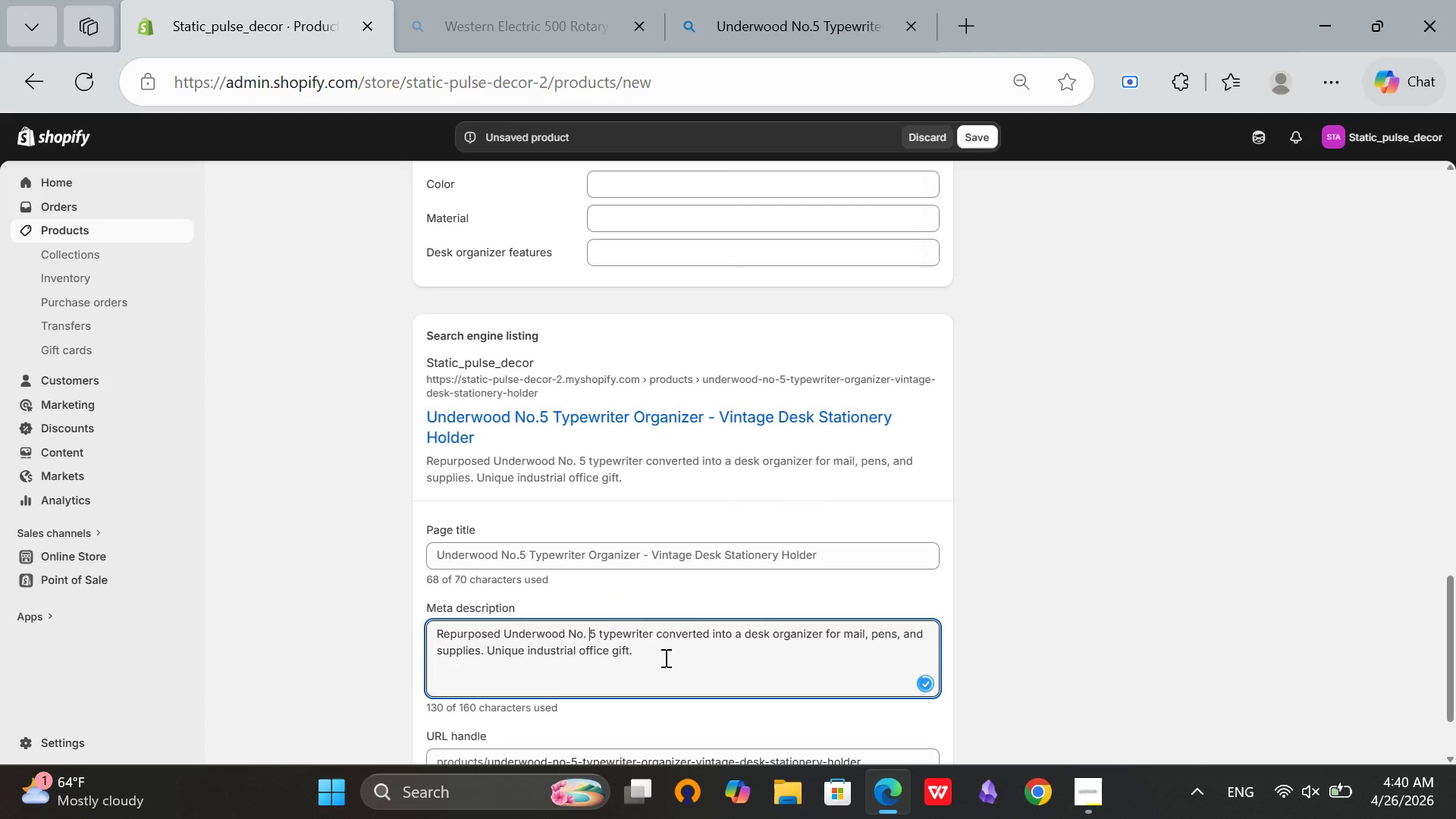 
left_click([663, 657])
 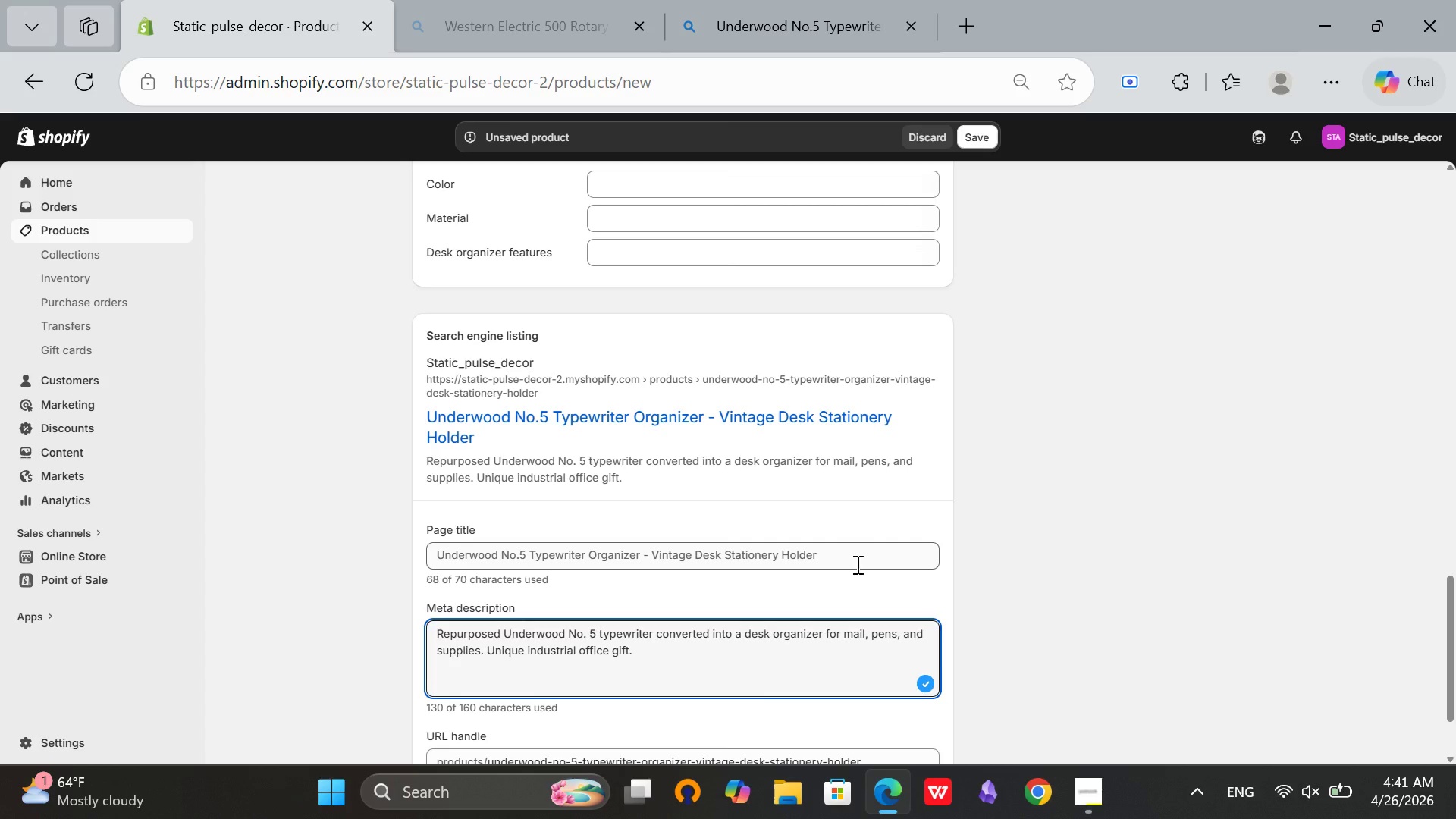 
scroll: coordinate [565, 637], scroll_direction: up, amount: 3.0
 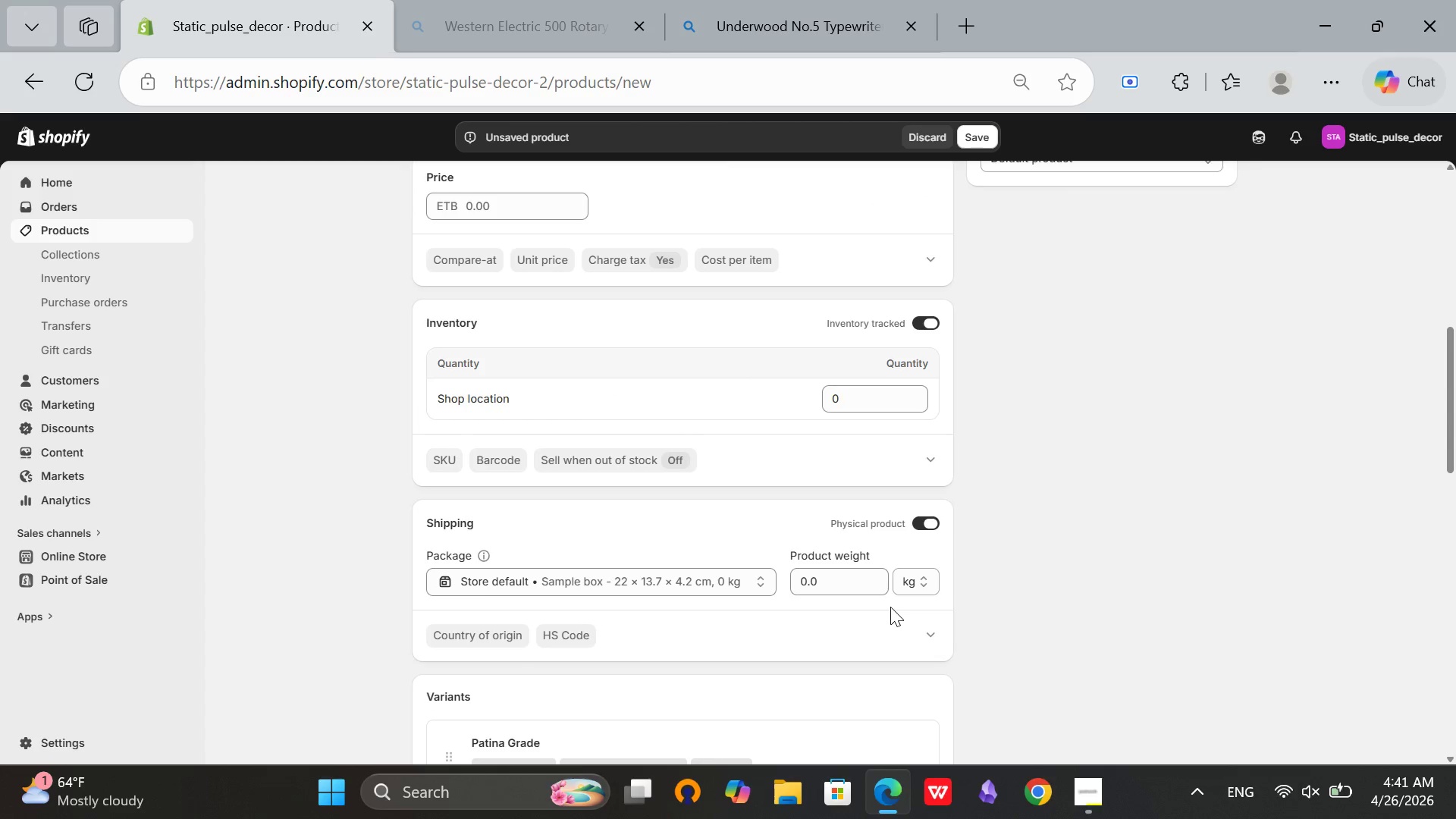 
left_click([807, 584])
 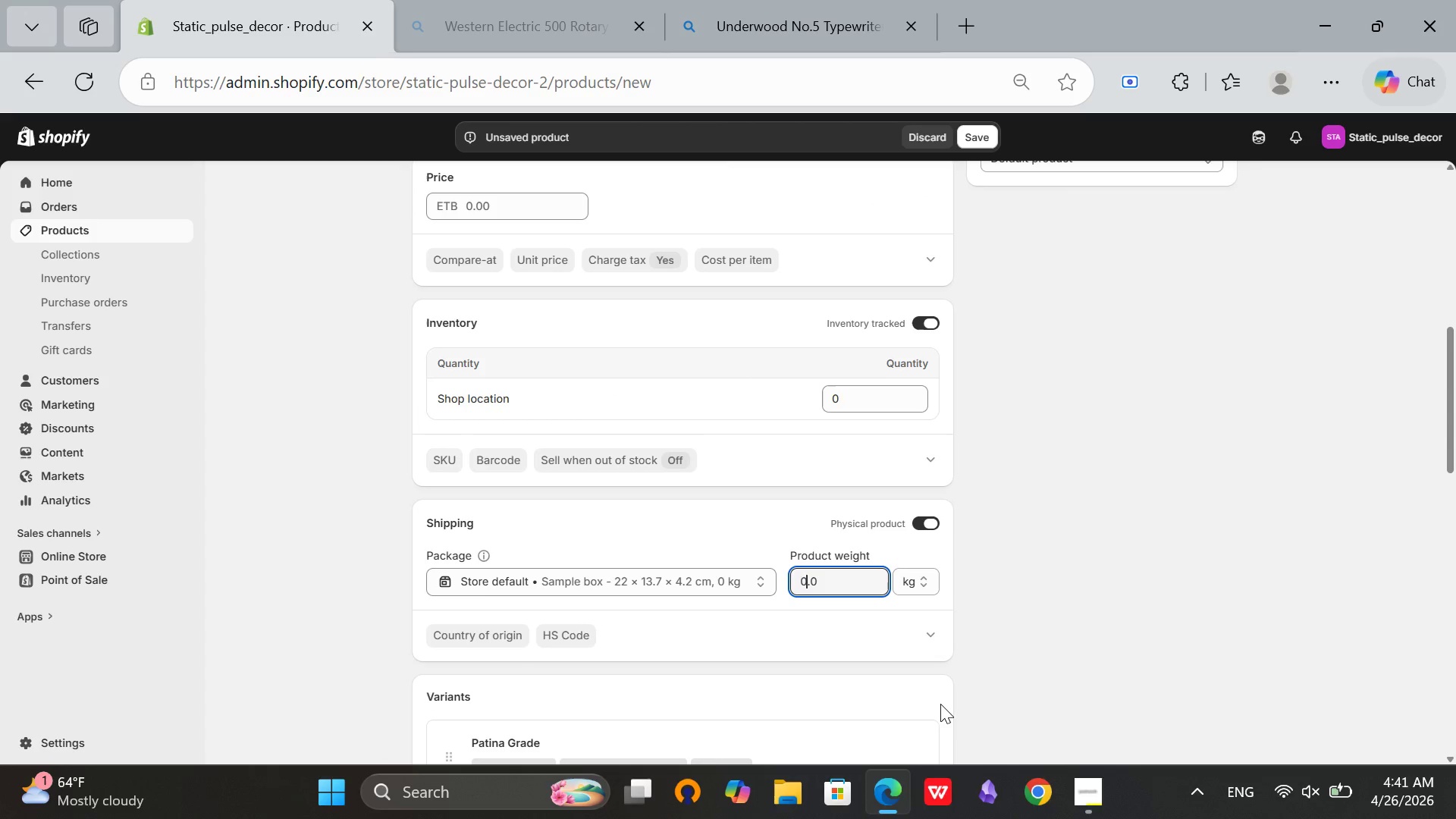 
key(Backspace)
 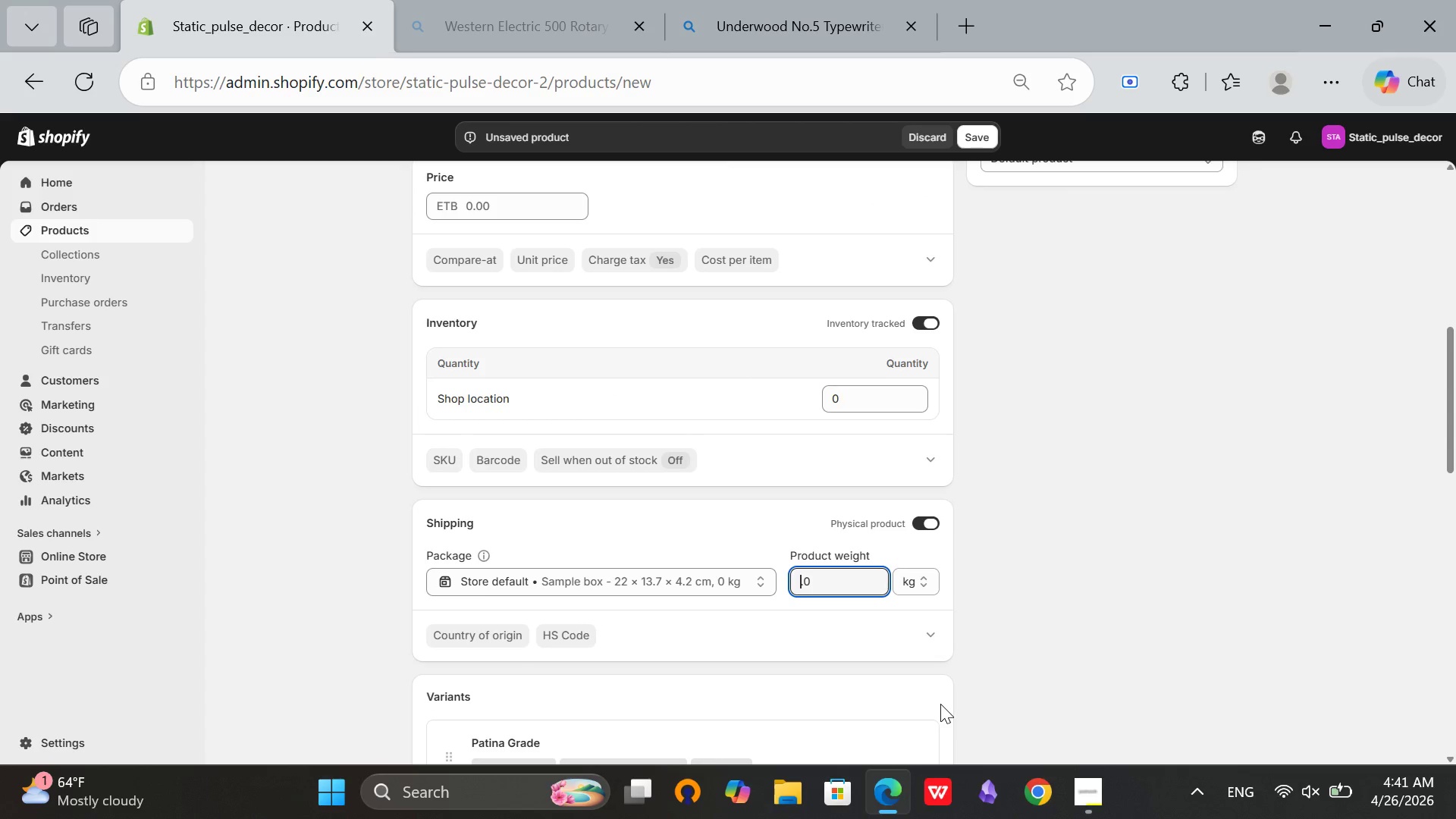 
key(8)
 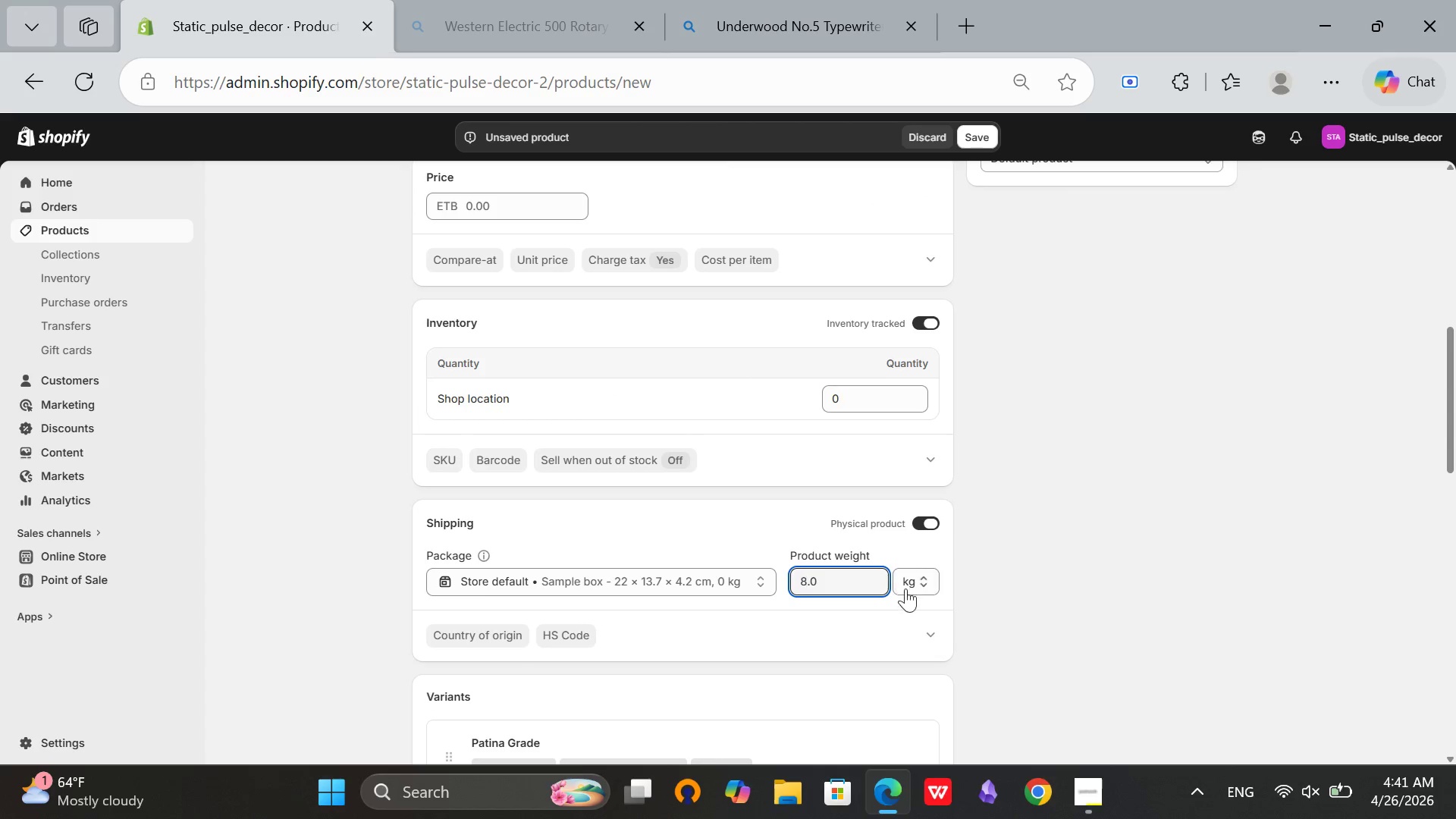 
left_click([919, 566])
 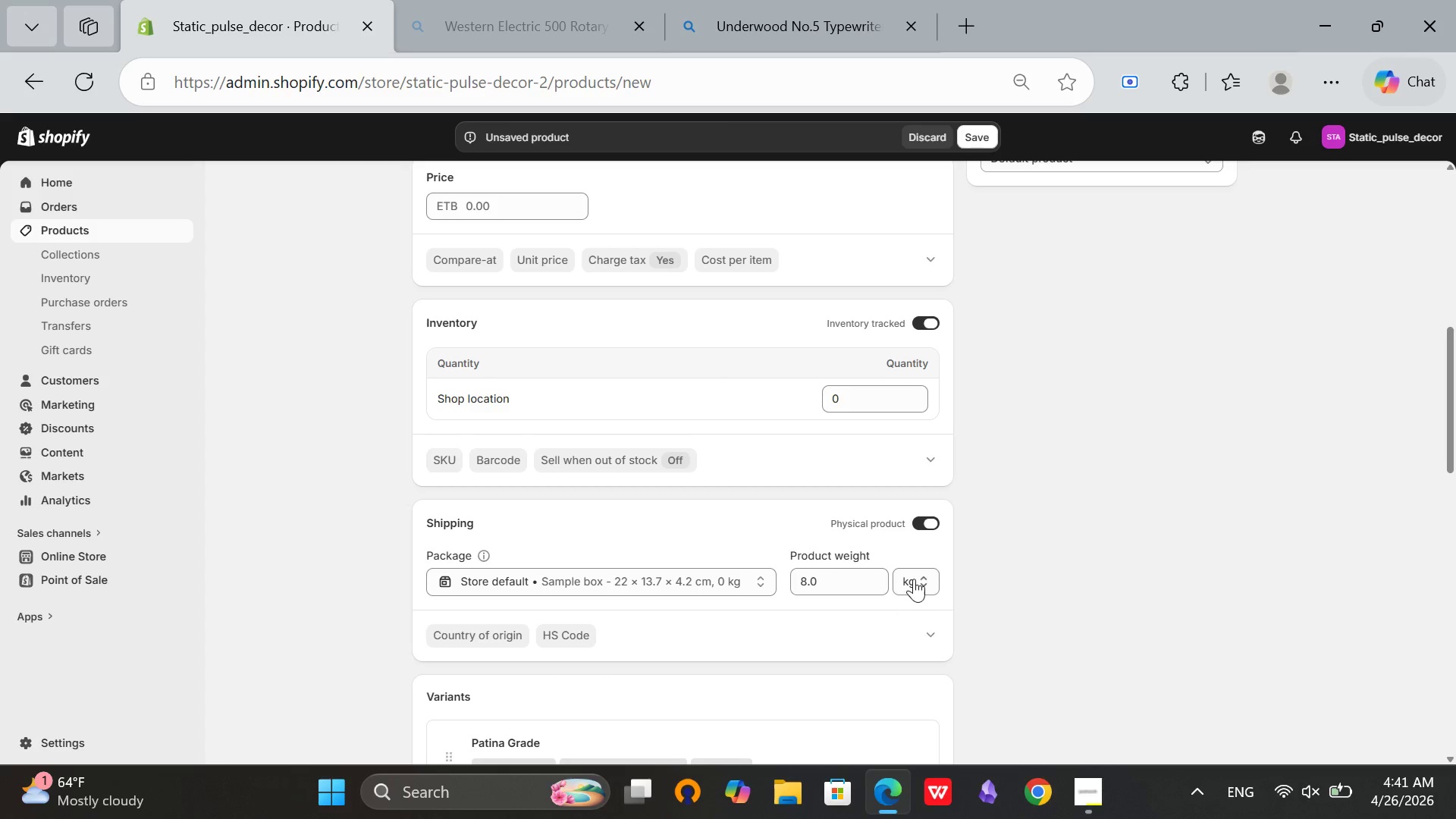 
left_click([915, 577])
 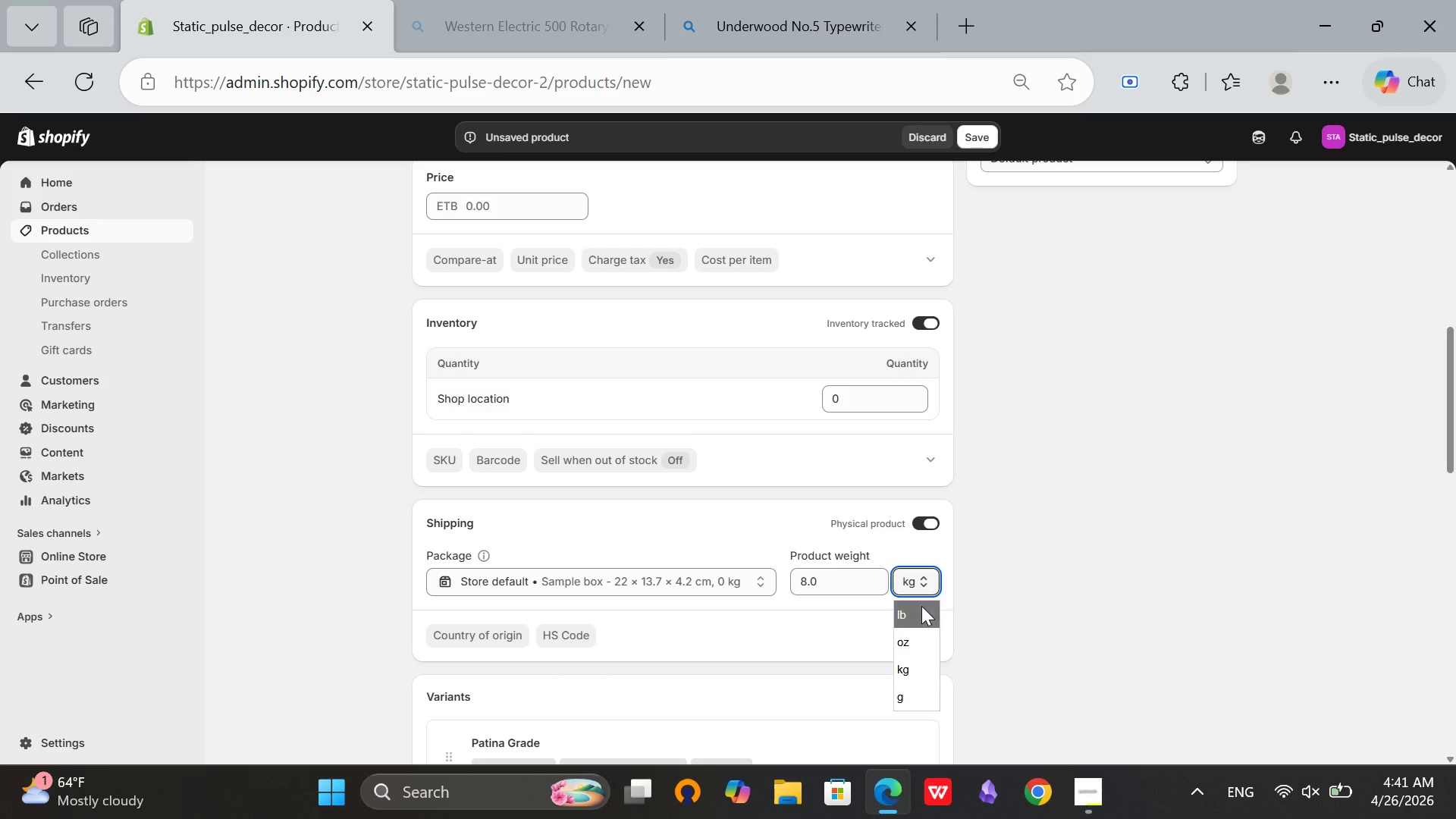 
left_click([921, 606])
 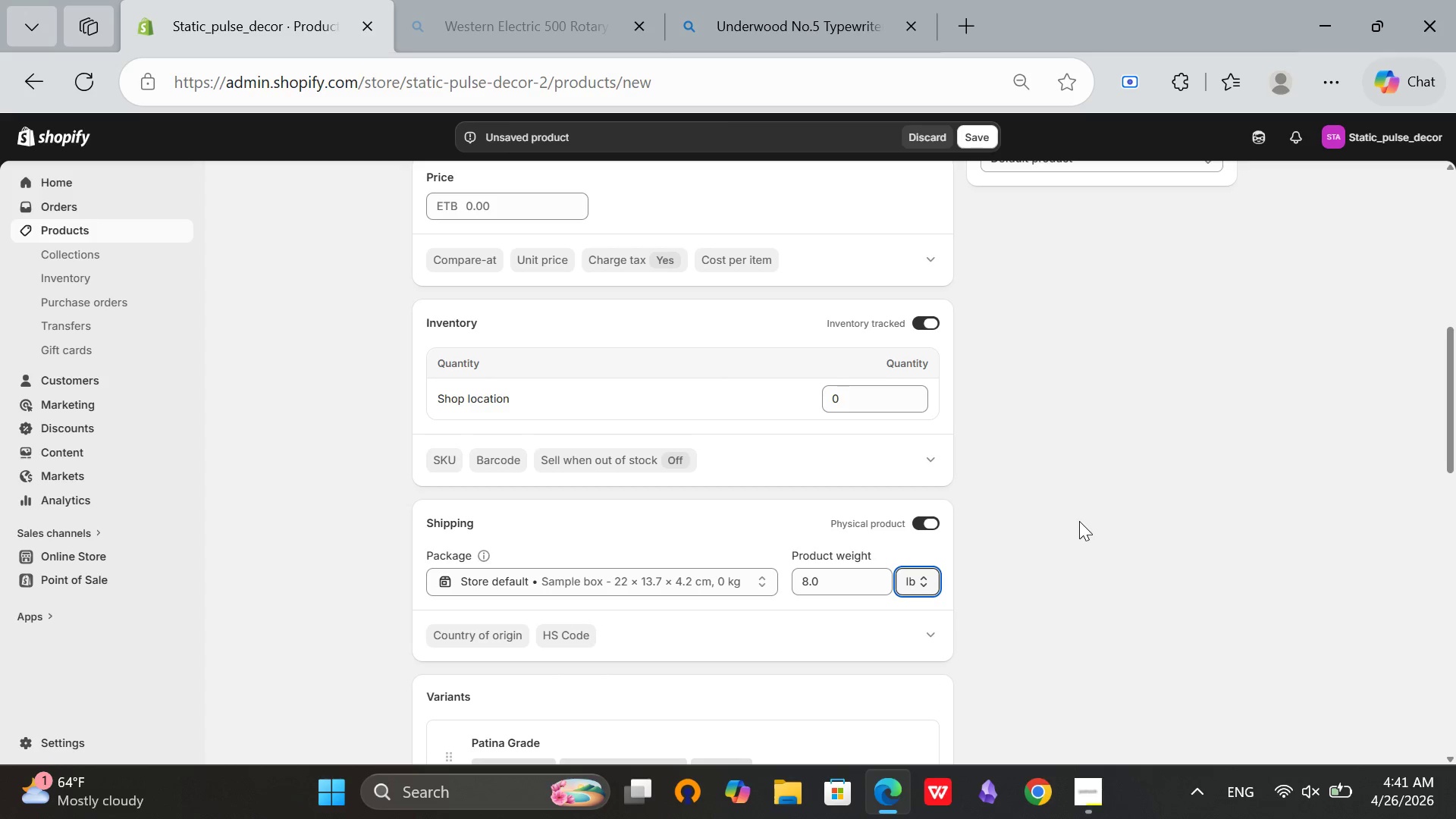 
scroll: coordinate [939, 544], scroll_direction: down, amount: 3.0
 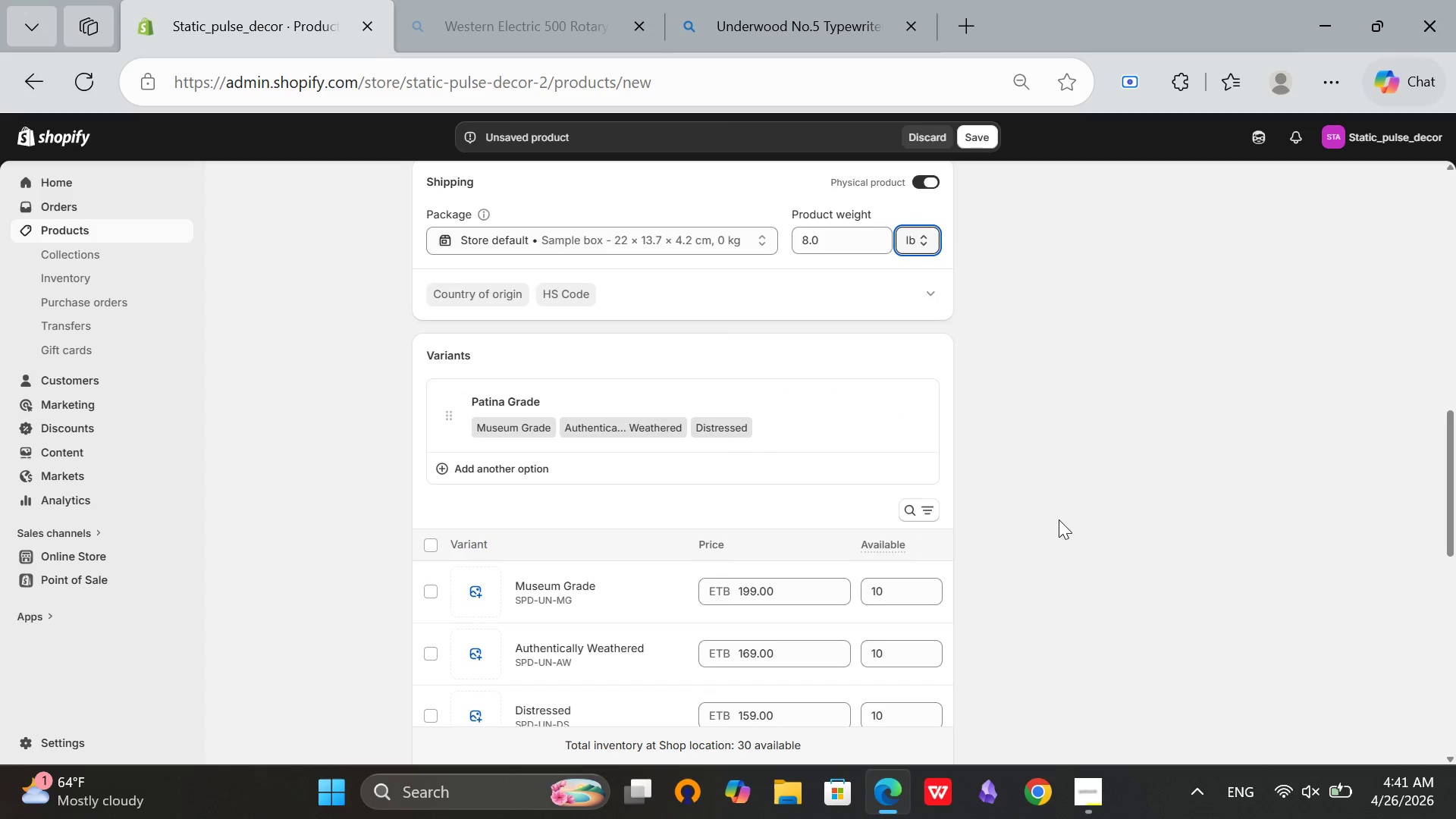 
left_click([1059, 519])
 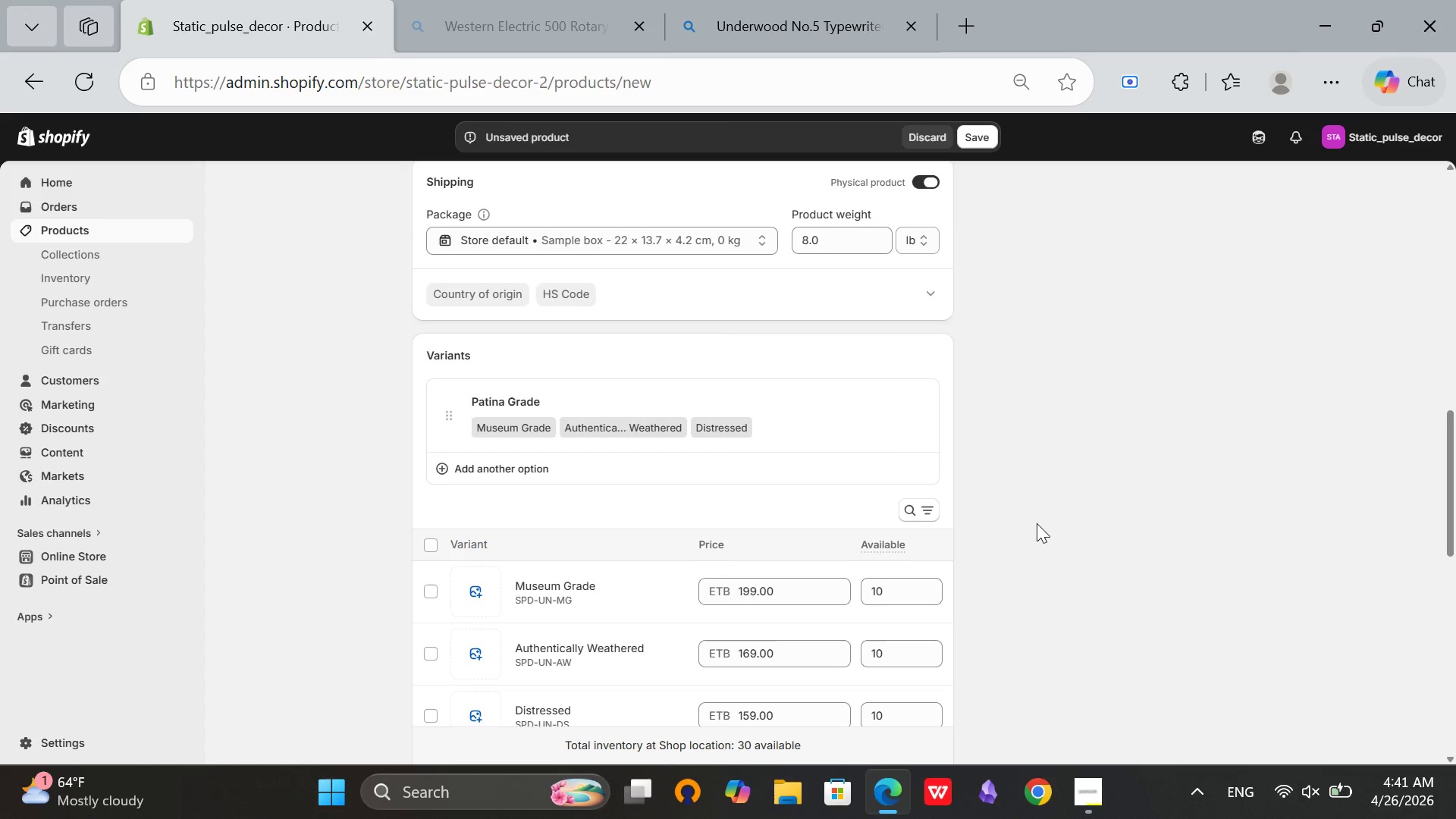 
scroll: coordinate [1037, 523], scroll_direction: up, amount: 7.0
 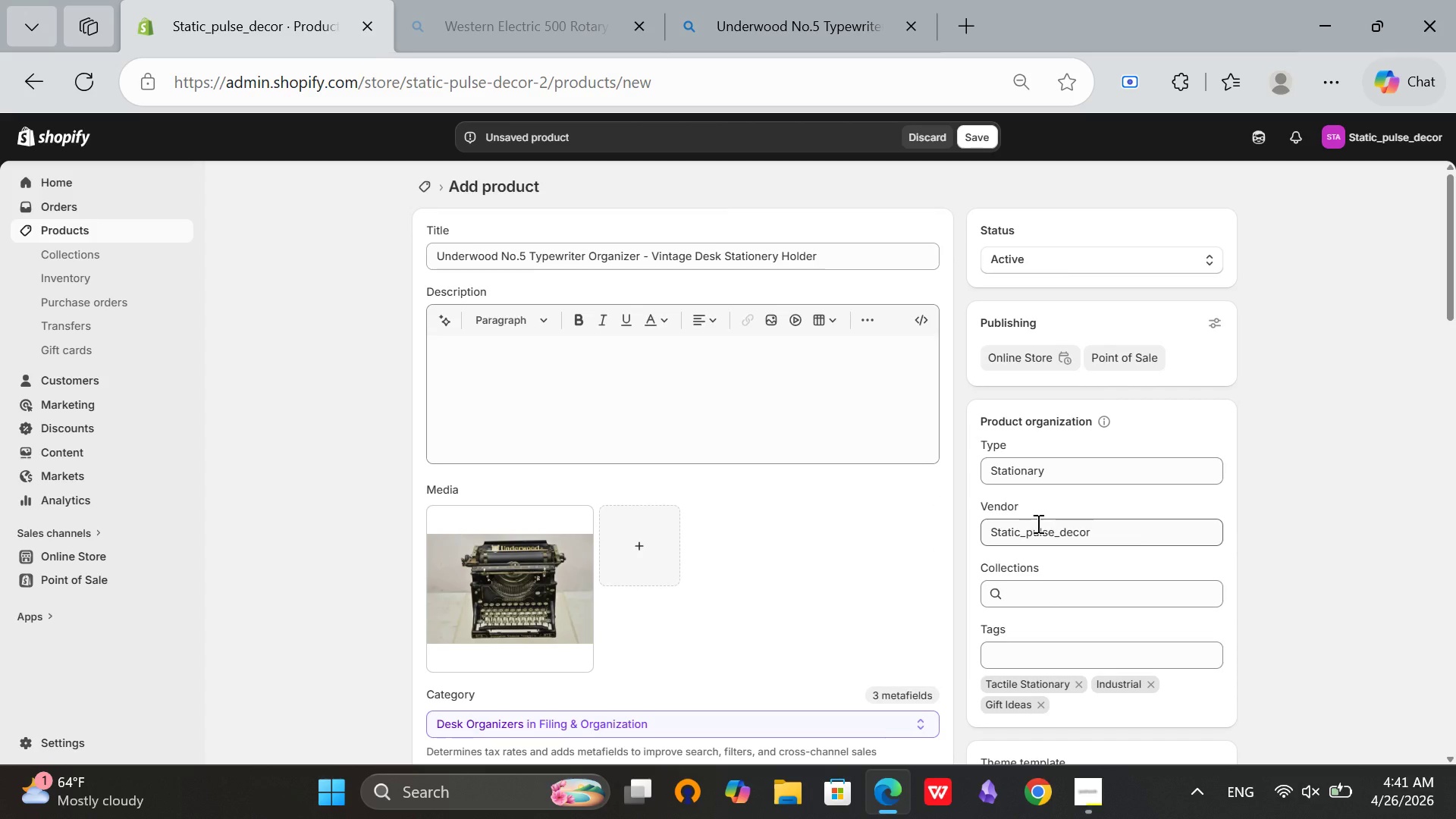 
scroll: coordinate [1360, 603], scroll_direction: none, amount: 0.0
 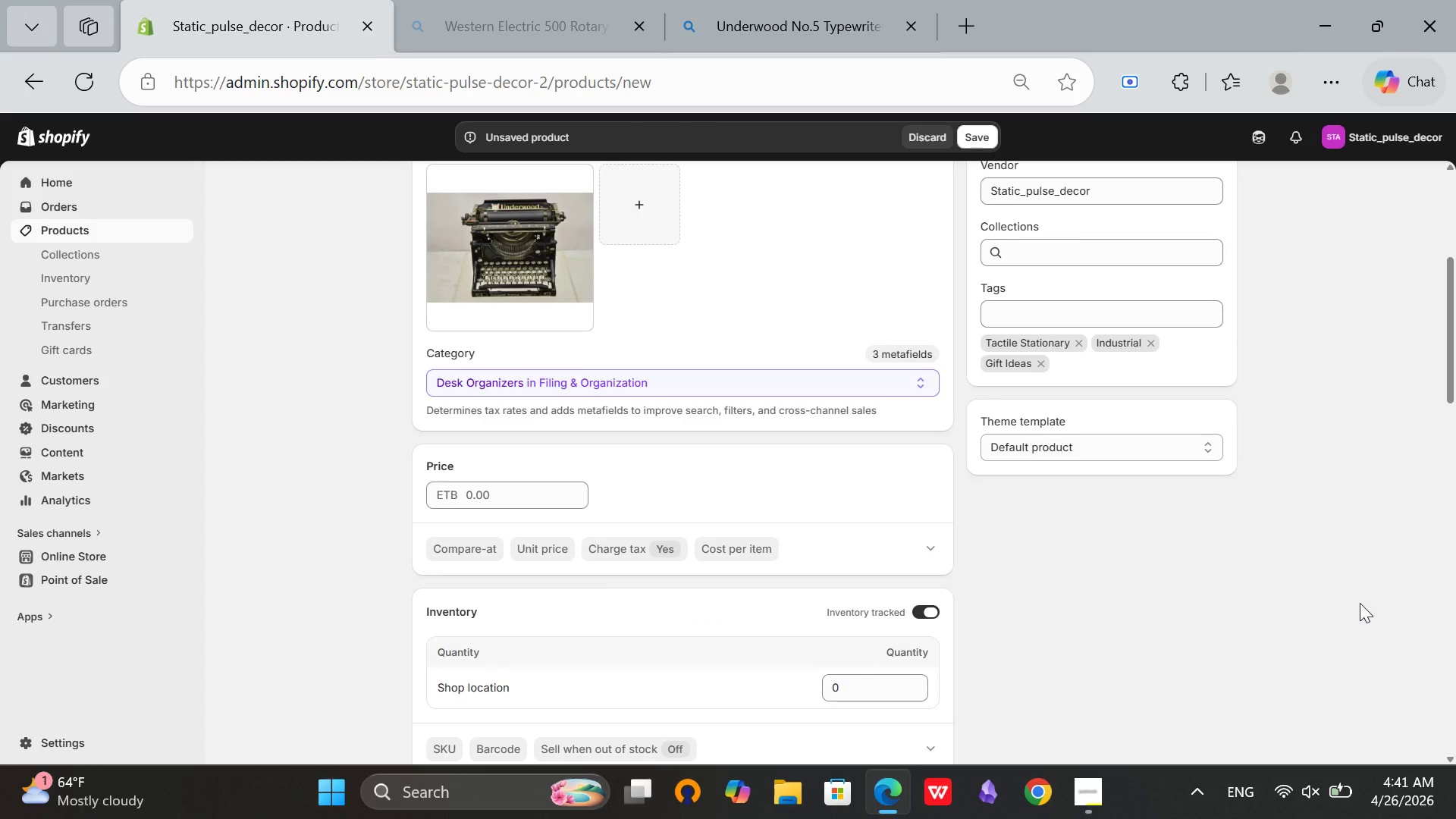 
scroll: coordinate [400, 679], scroll_direction: down, amount: 4.0
 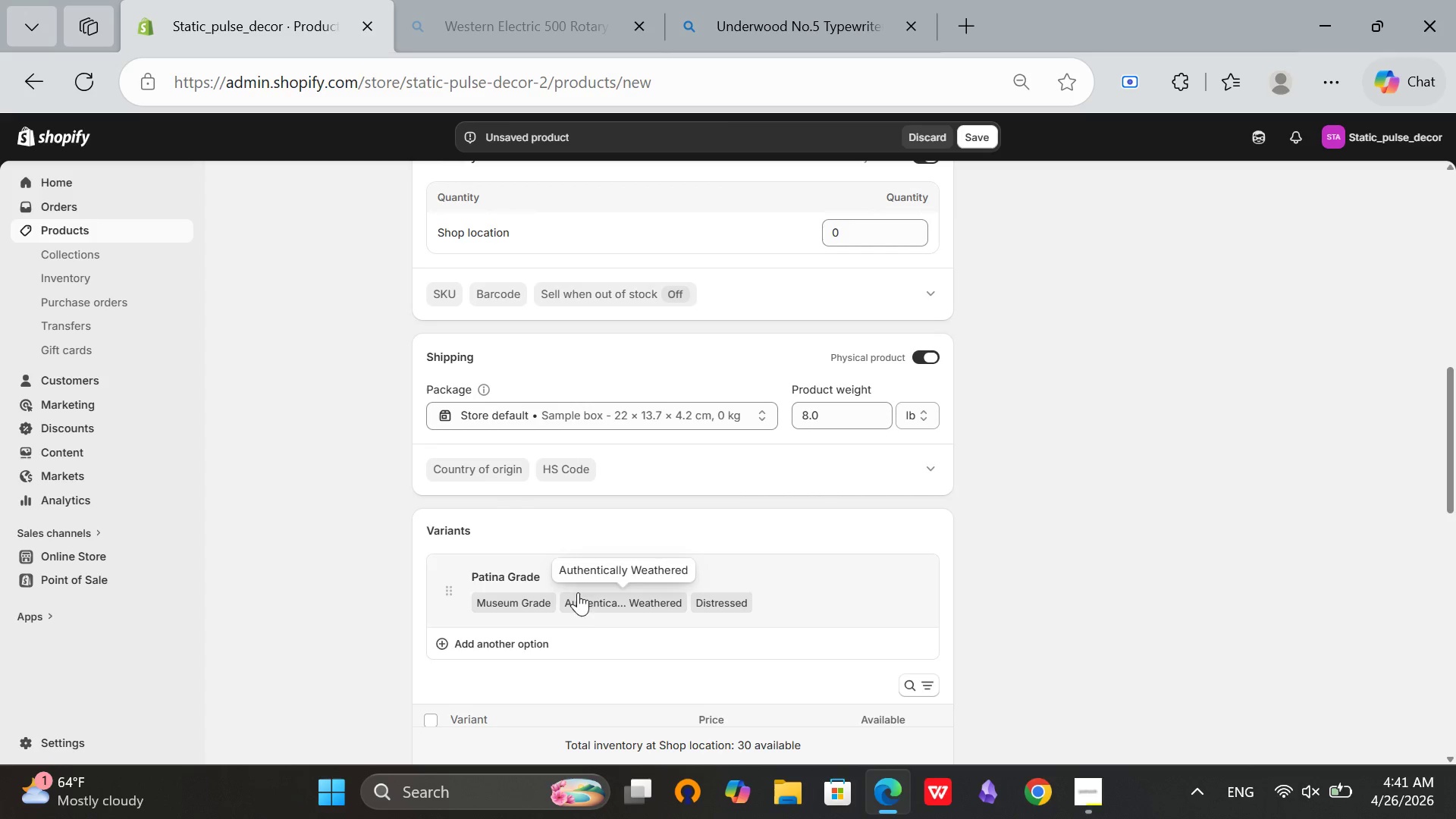 
scroll: coordinate [739, 649], scroll_direction: up, amount: 10.0
 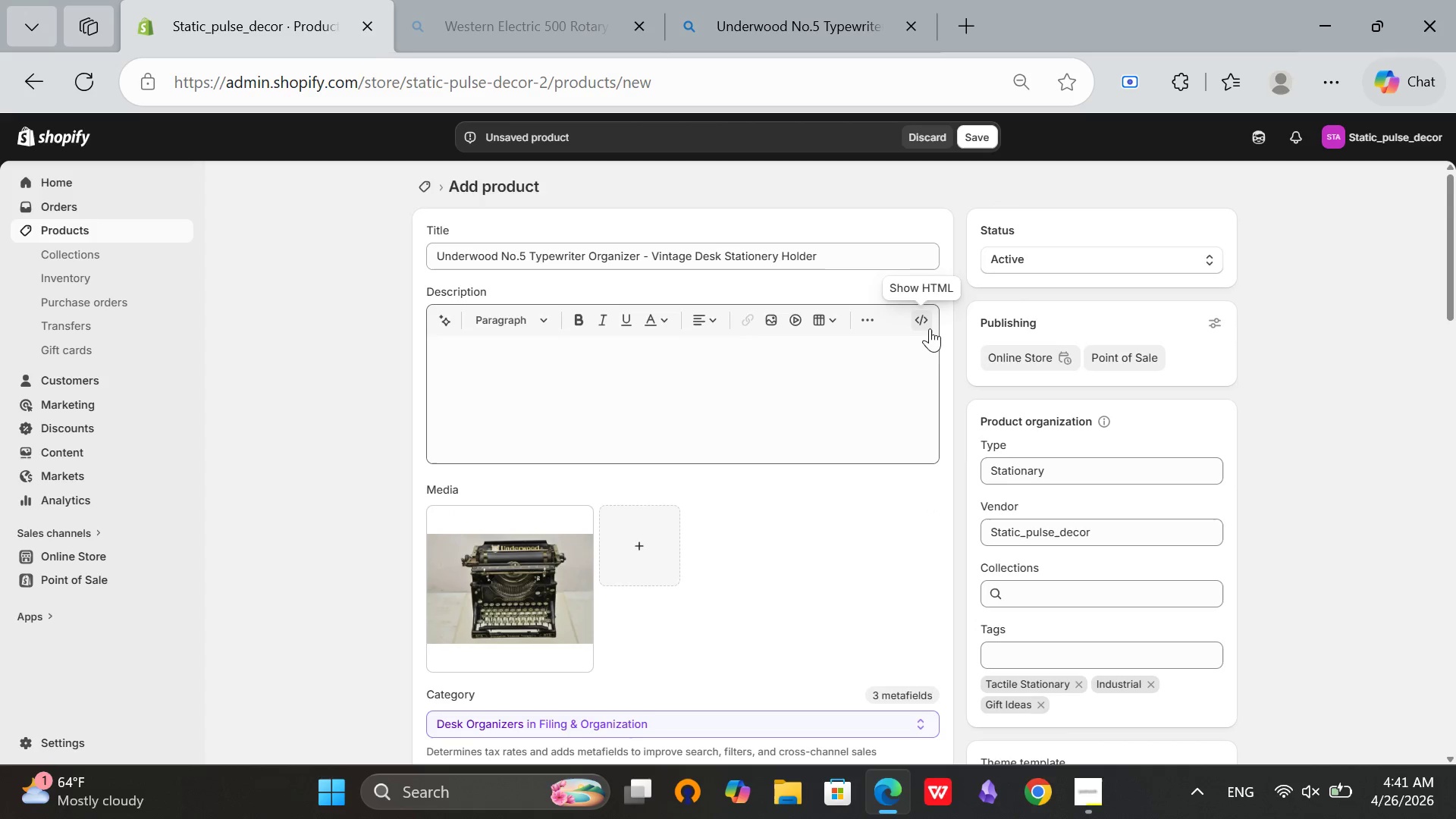 
left_click([926, 328])
 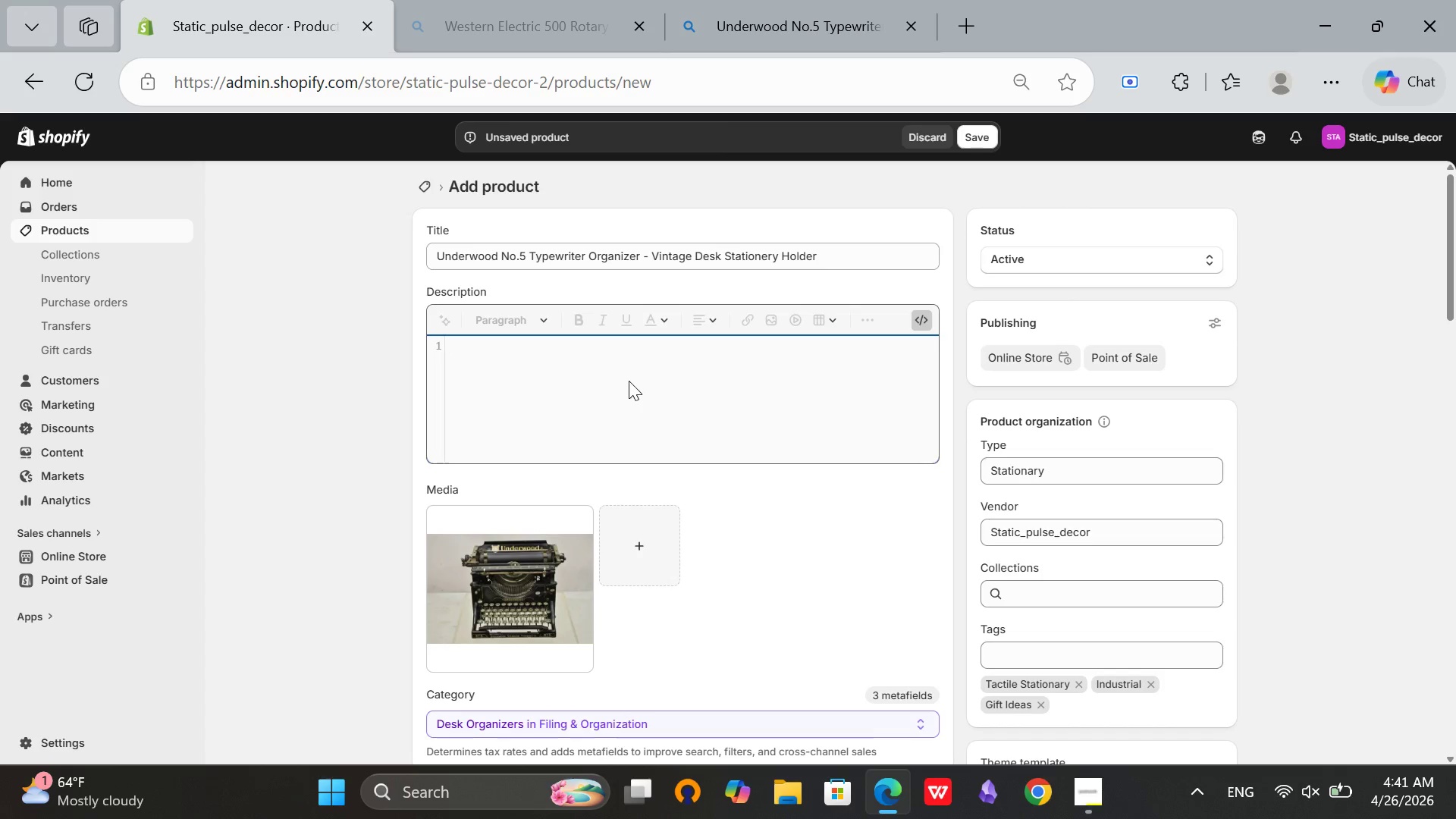 
scroll: coordinate [626, 382], scroll_direction: down, amount: 10.0
 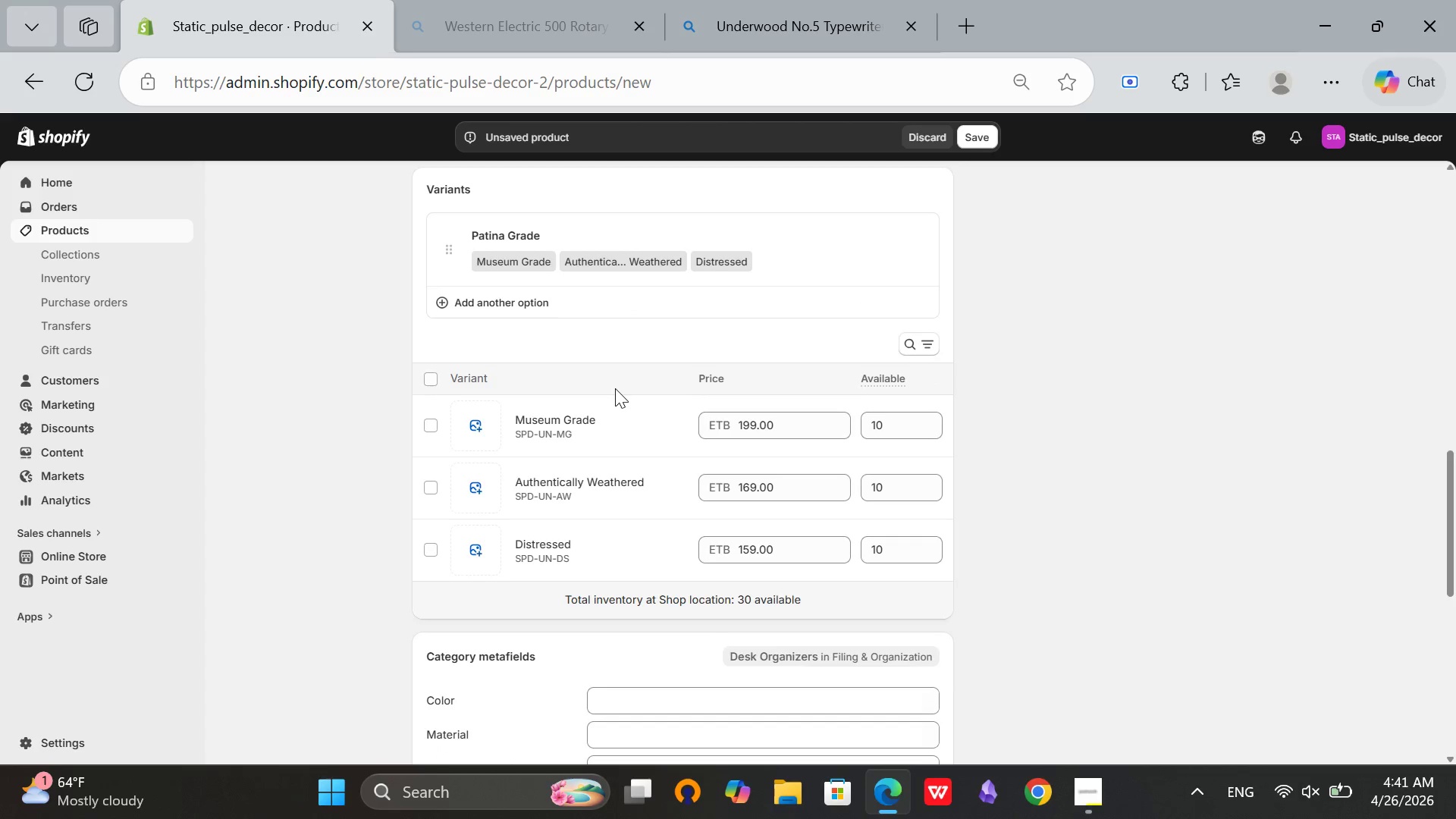 
scroll: coordinate [615, 388], scroll_direction: up, amount: 14.0
 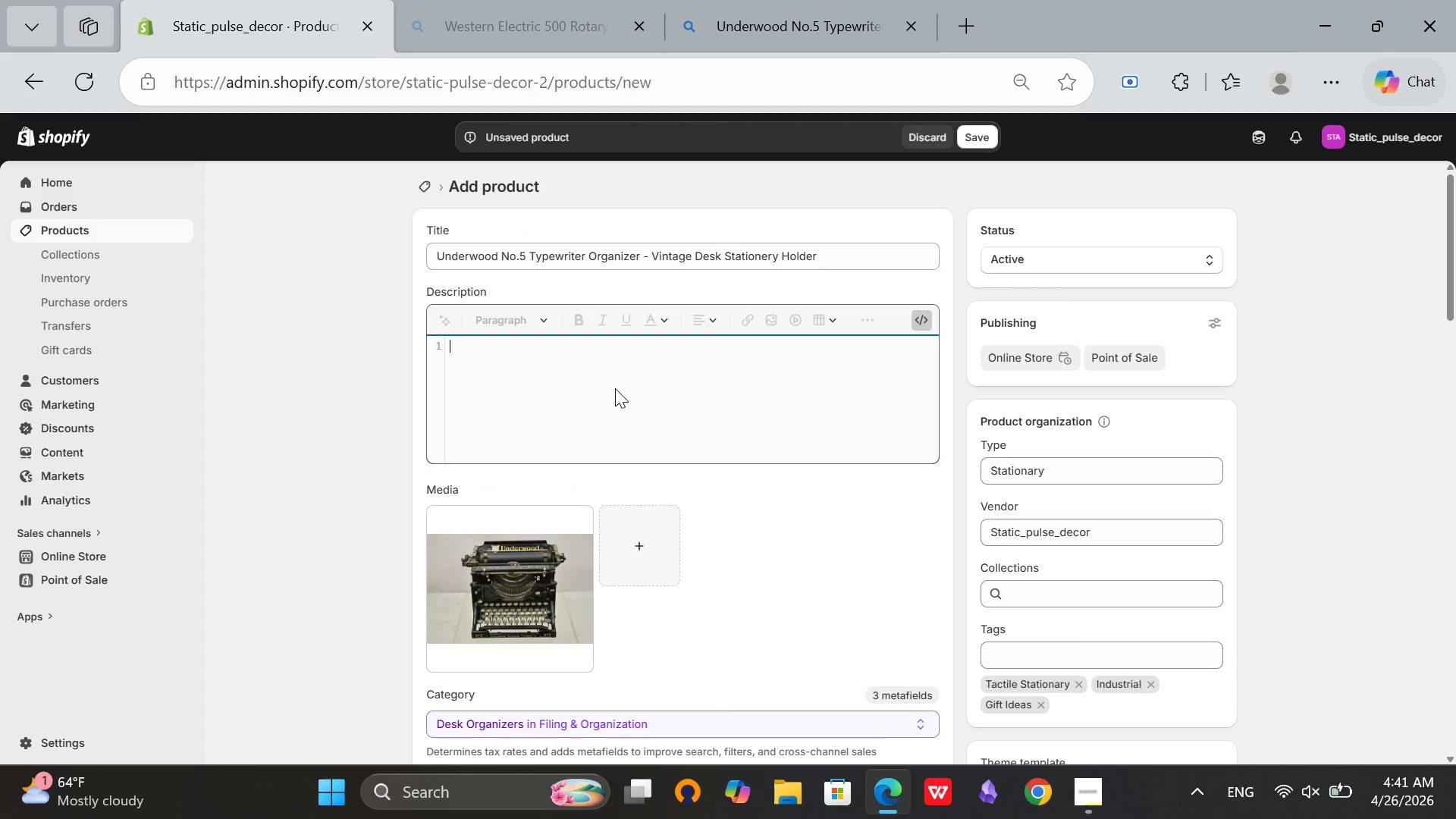 
type(<h2>The Machine That Wrote History</h2>)
 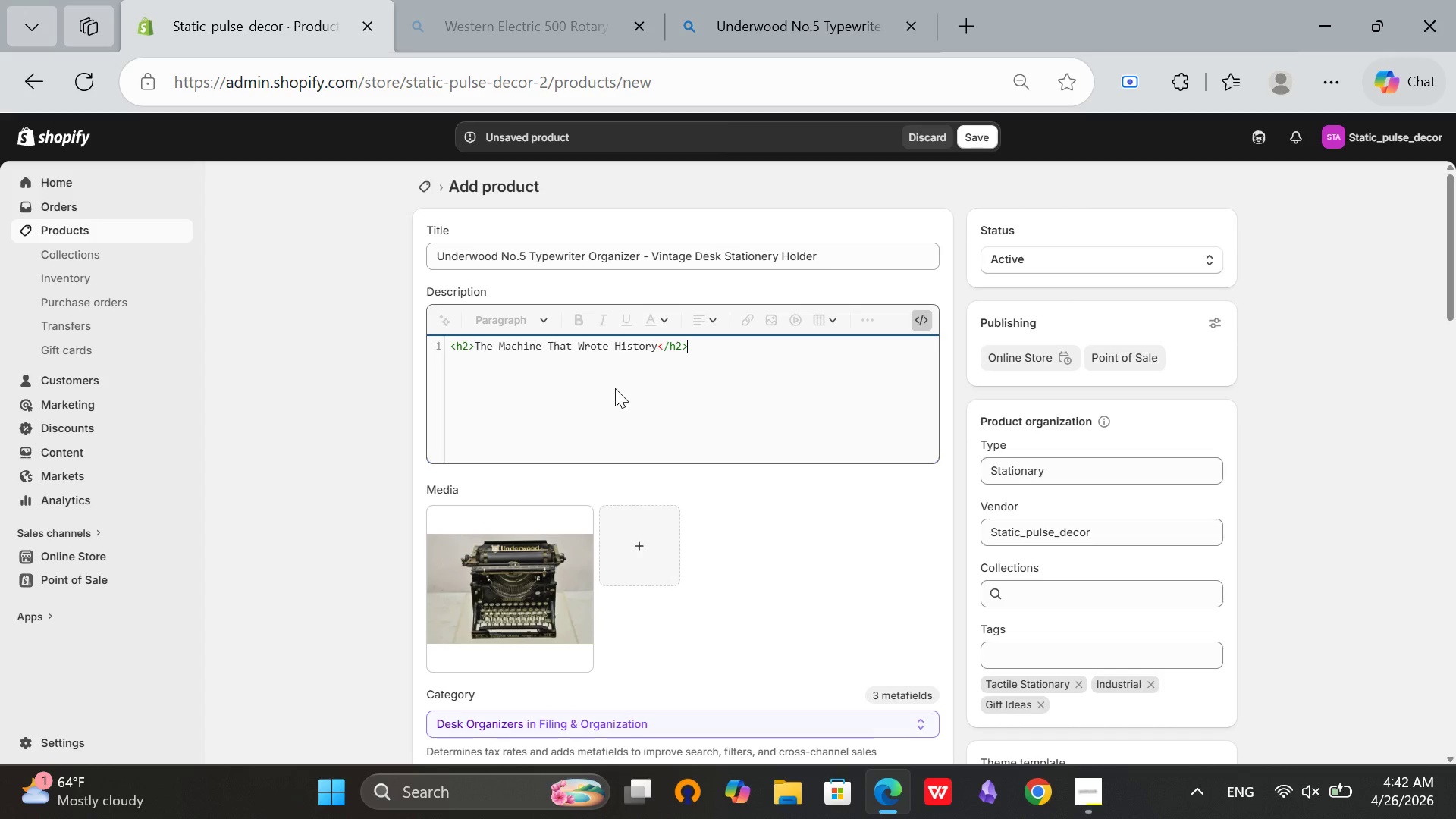 
key(Enter)
 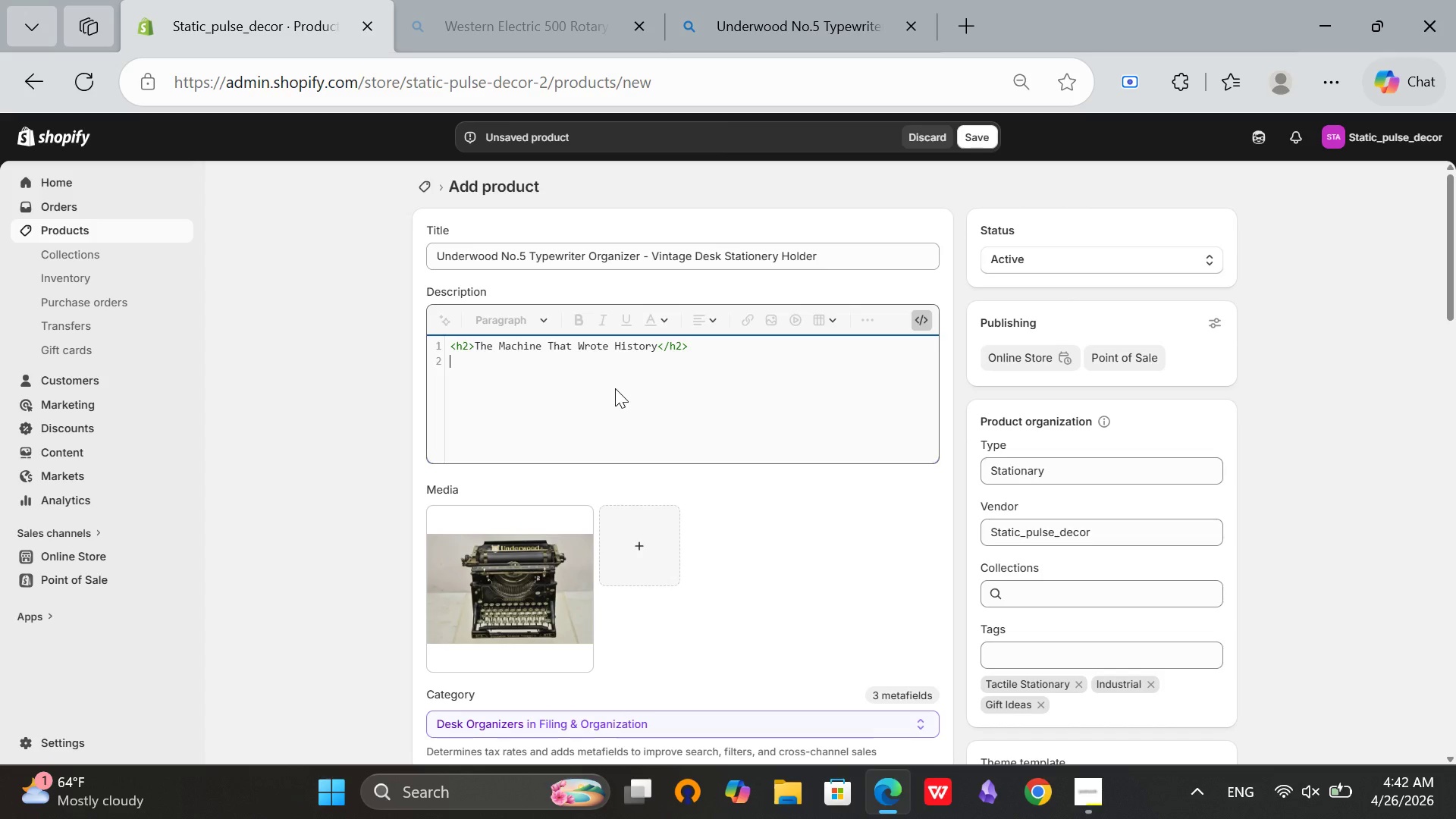 
wait(5.66)
 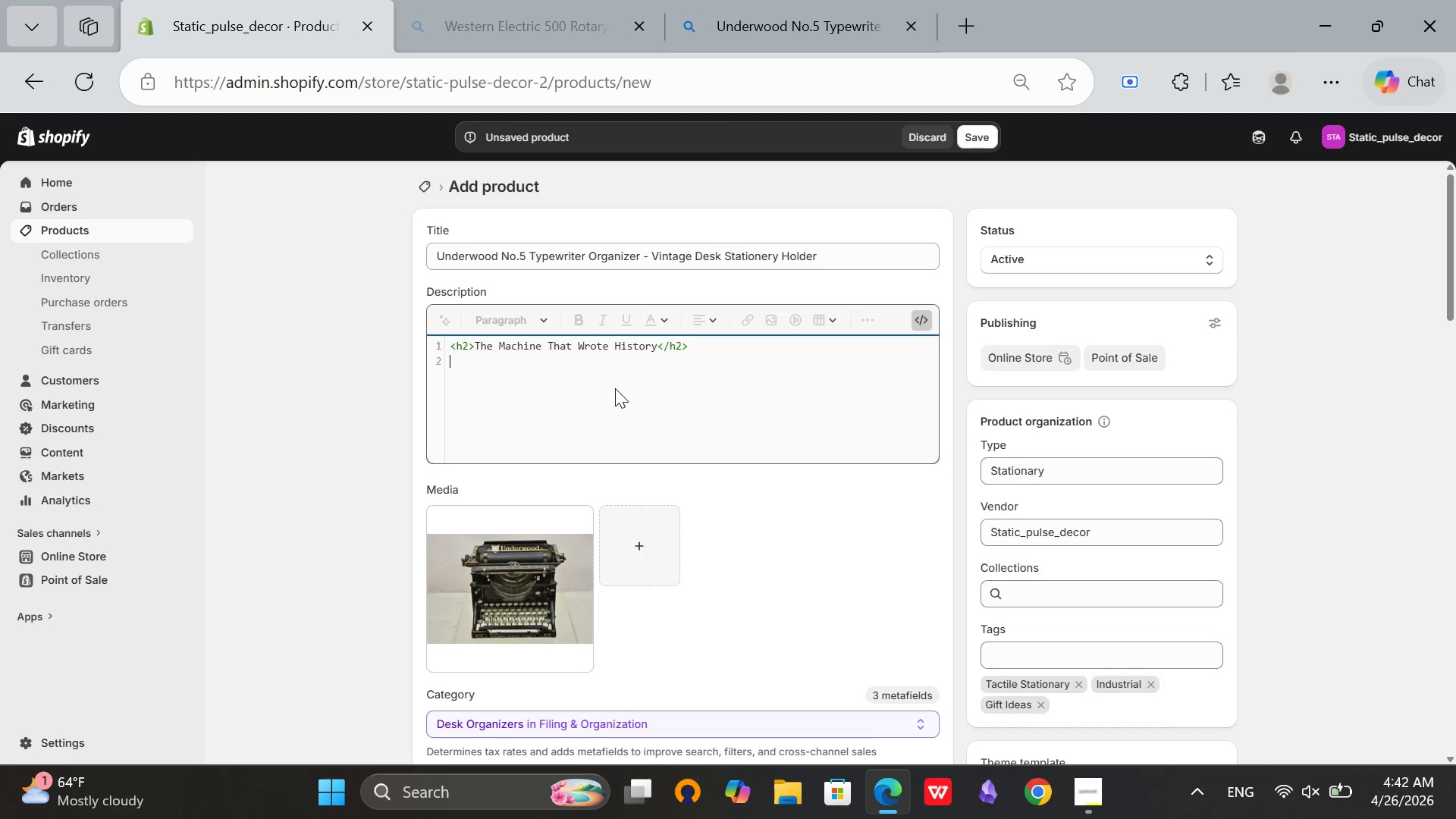 
type(<p>The Underwood No. 5 was the first truly successful modern typewriter.</p>)
 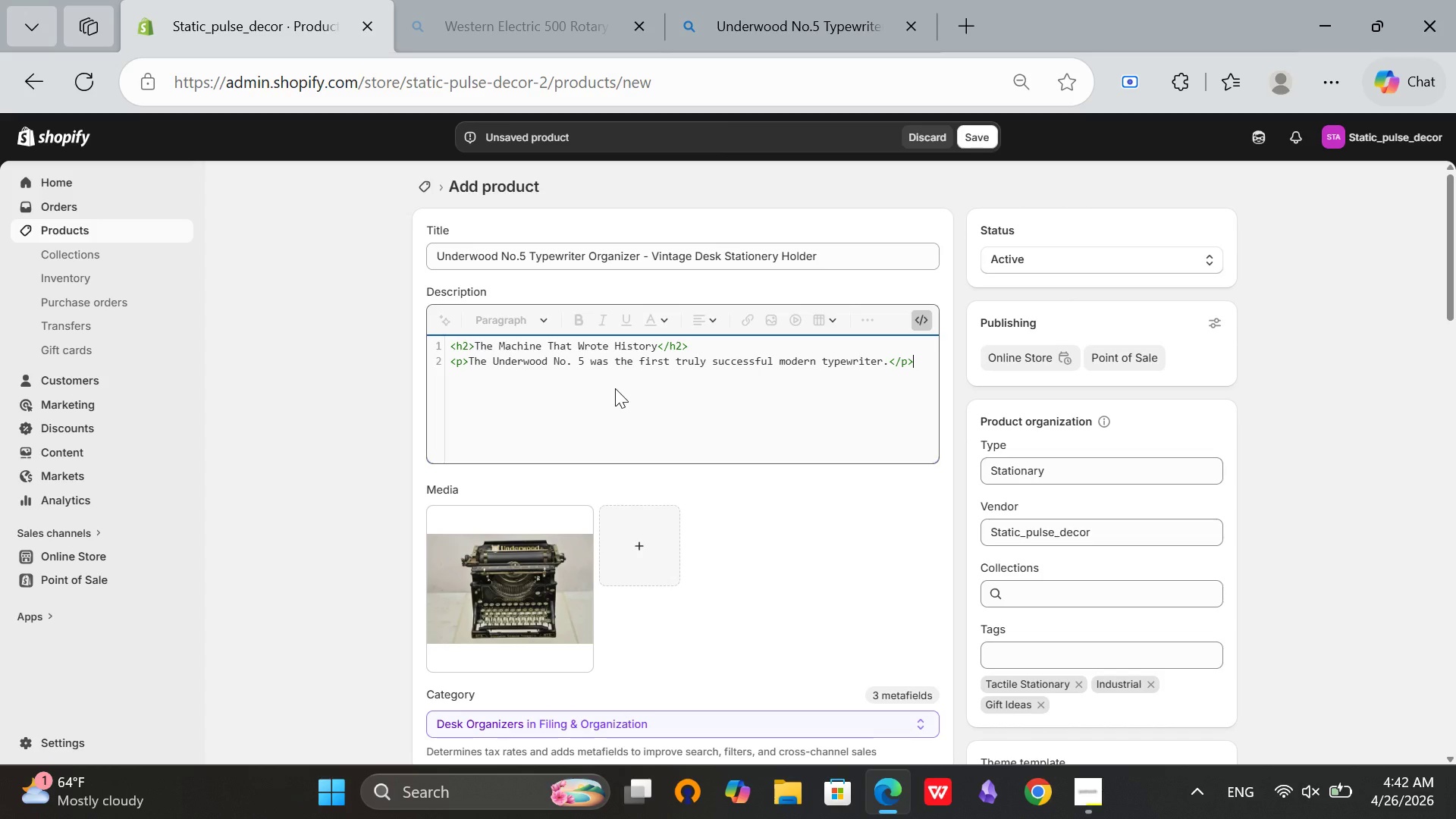 
 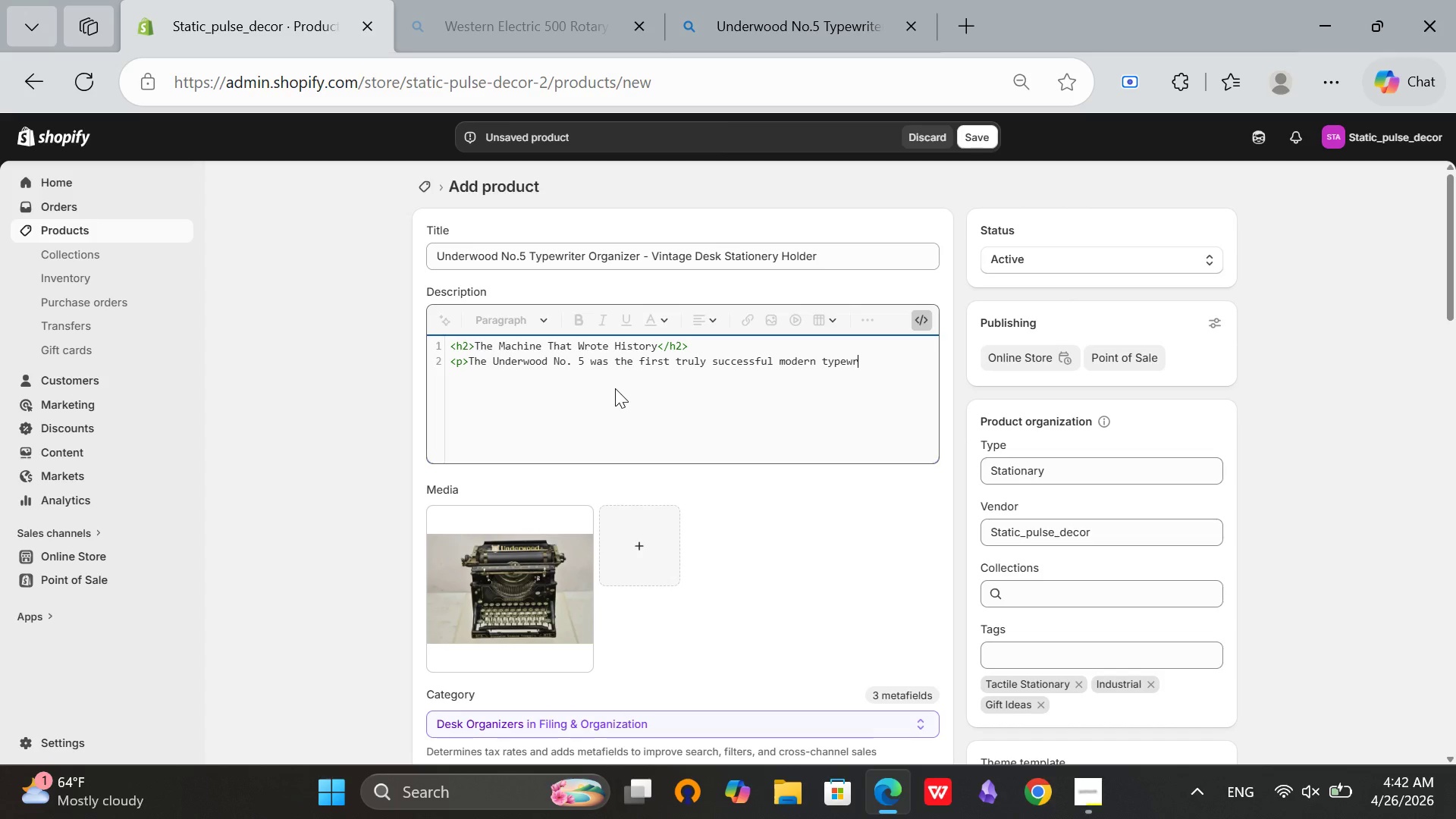 
key(Enter)
 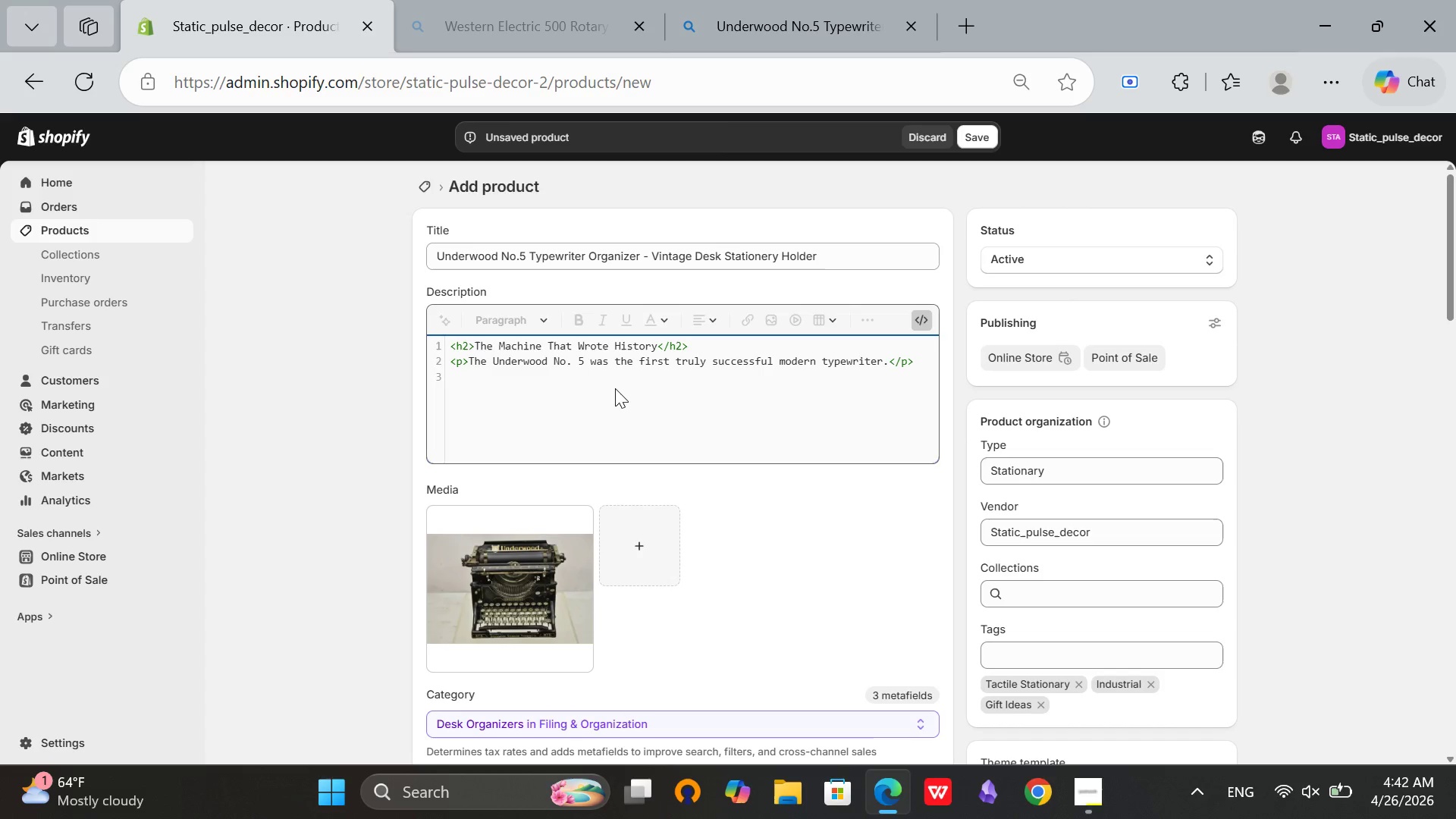 
wait(7.59)
 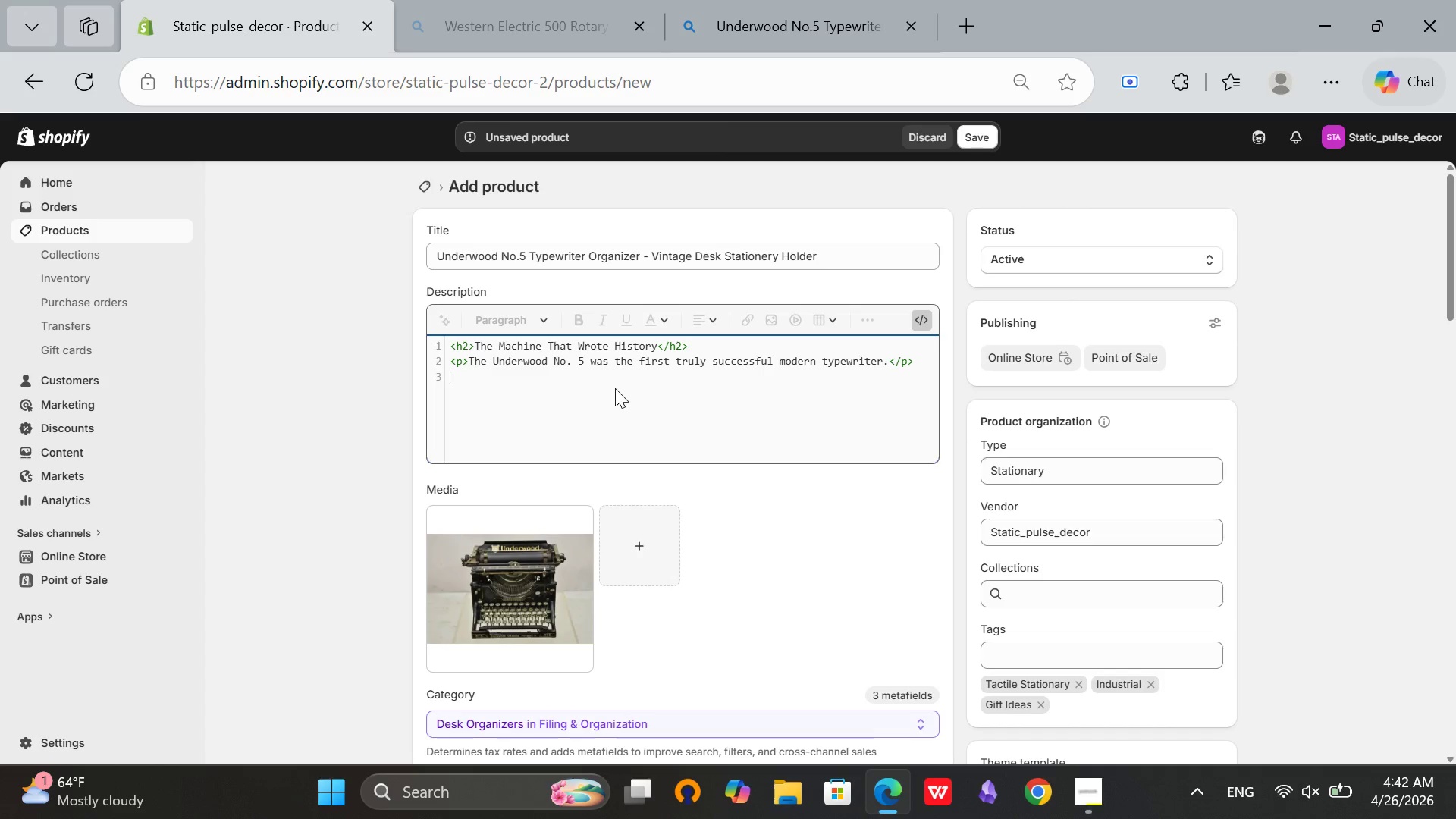 
left_click([922, 325])
 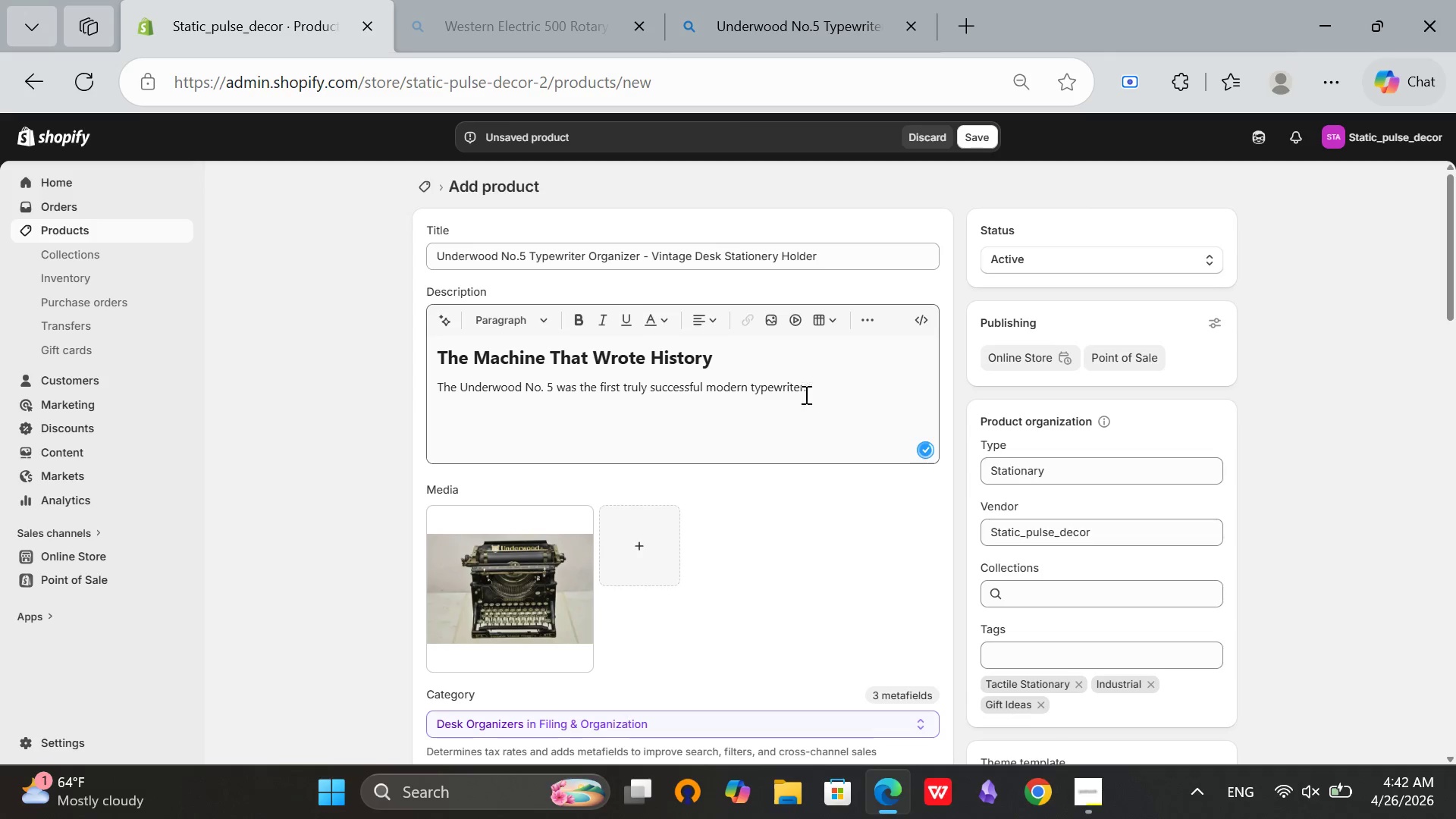 
left_click([829, 391])
 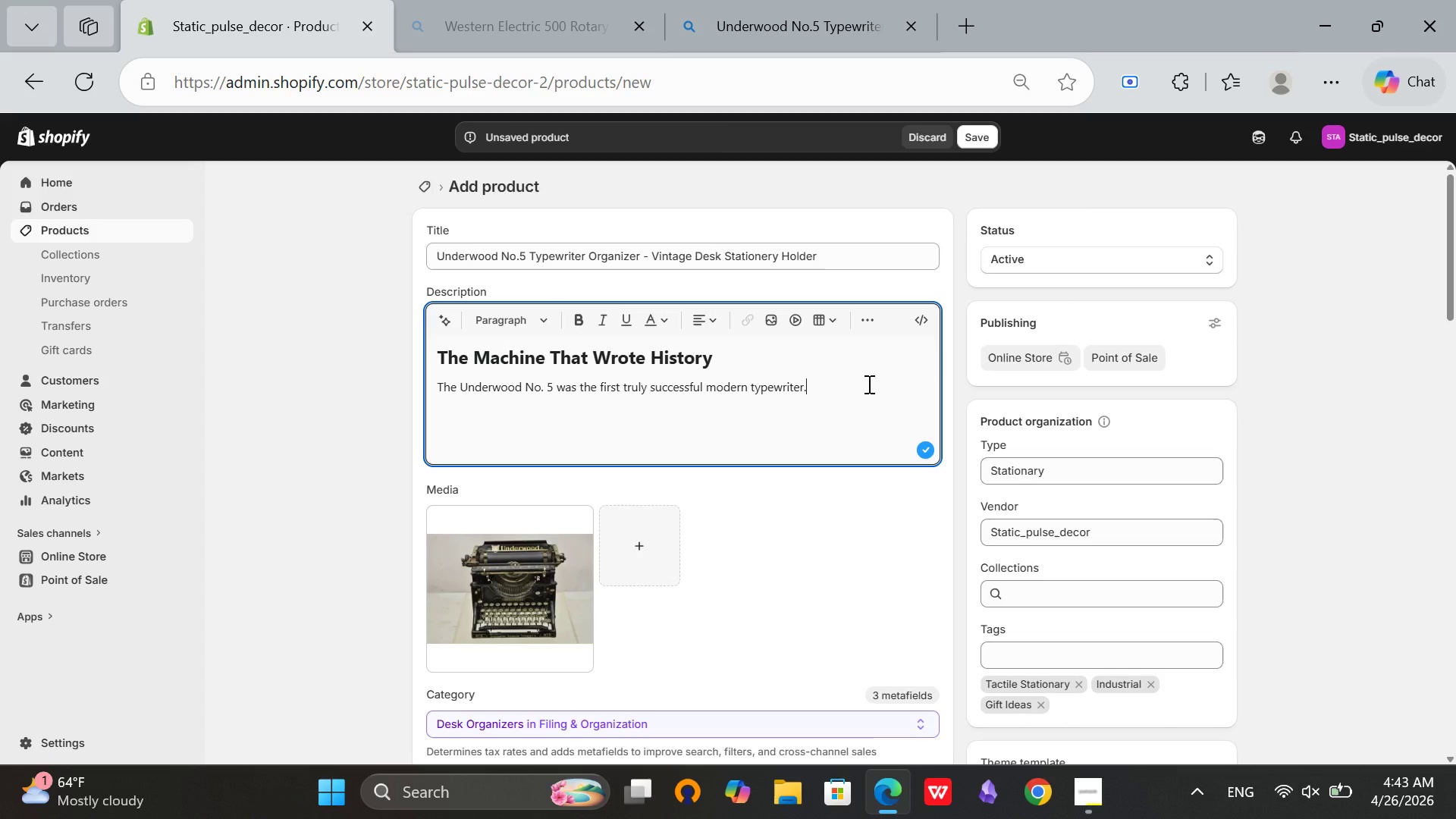 
wait(23.19)
 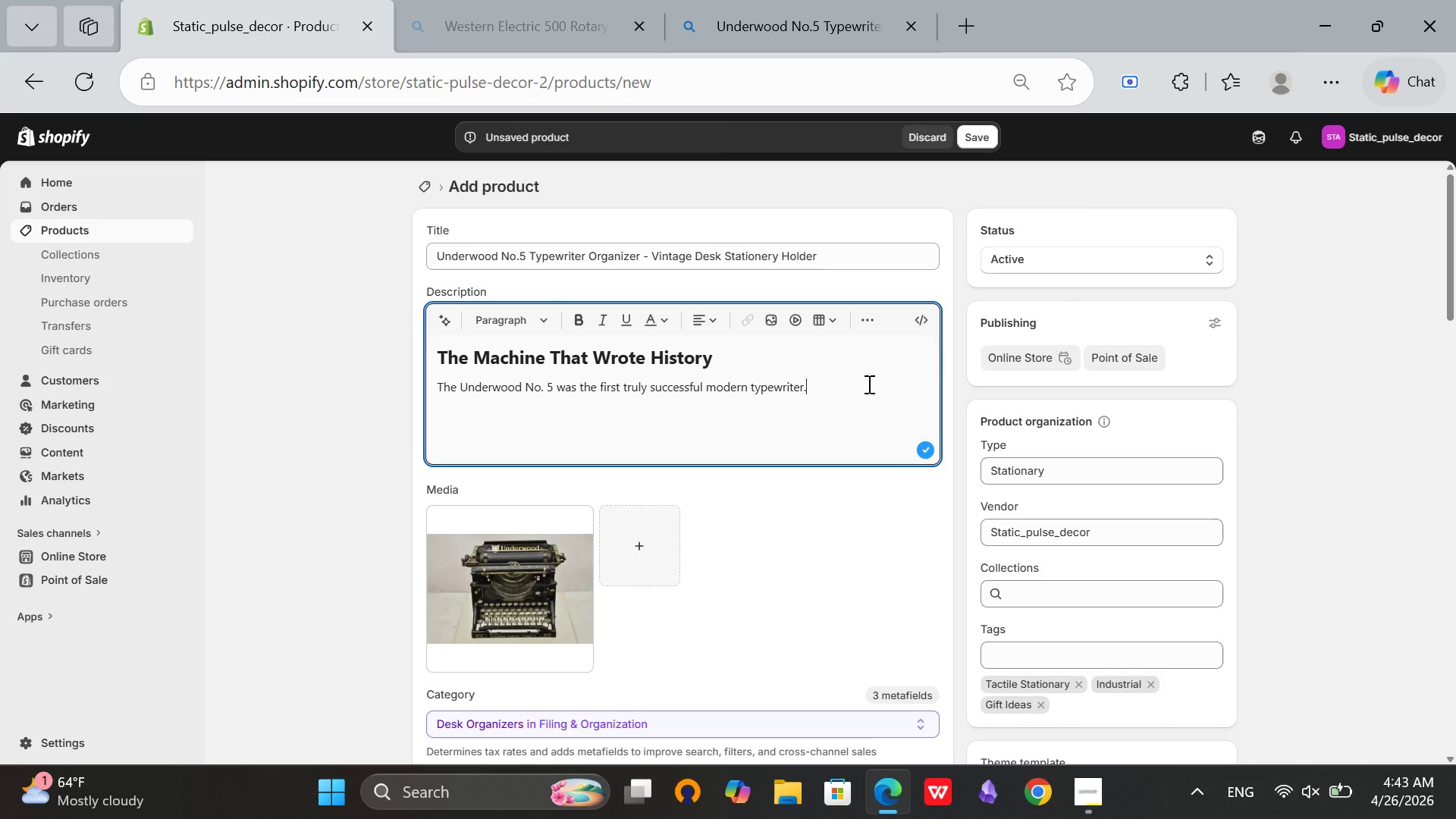 
scroll: coordinate [726, 482], scroll_direction: down, amount: 19.0
 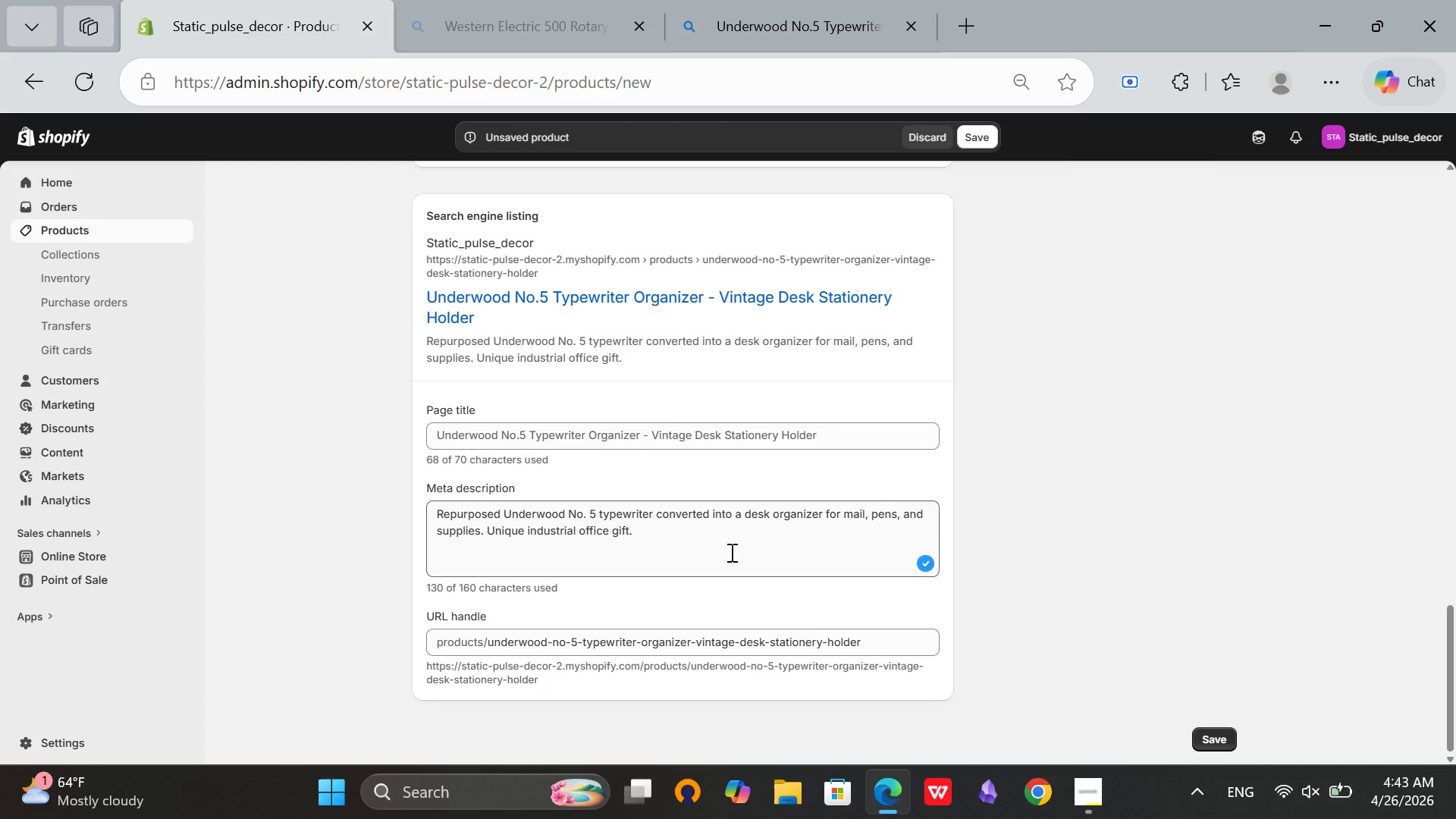 
left_click([733, 542])
 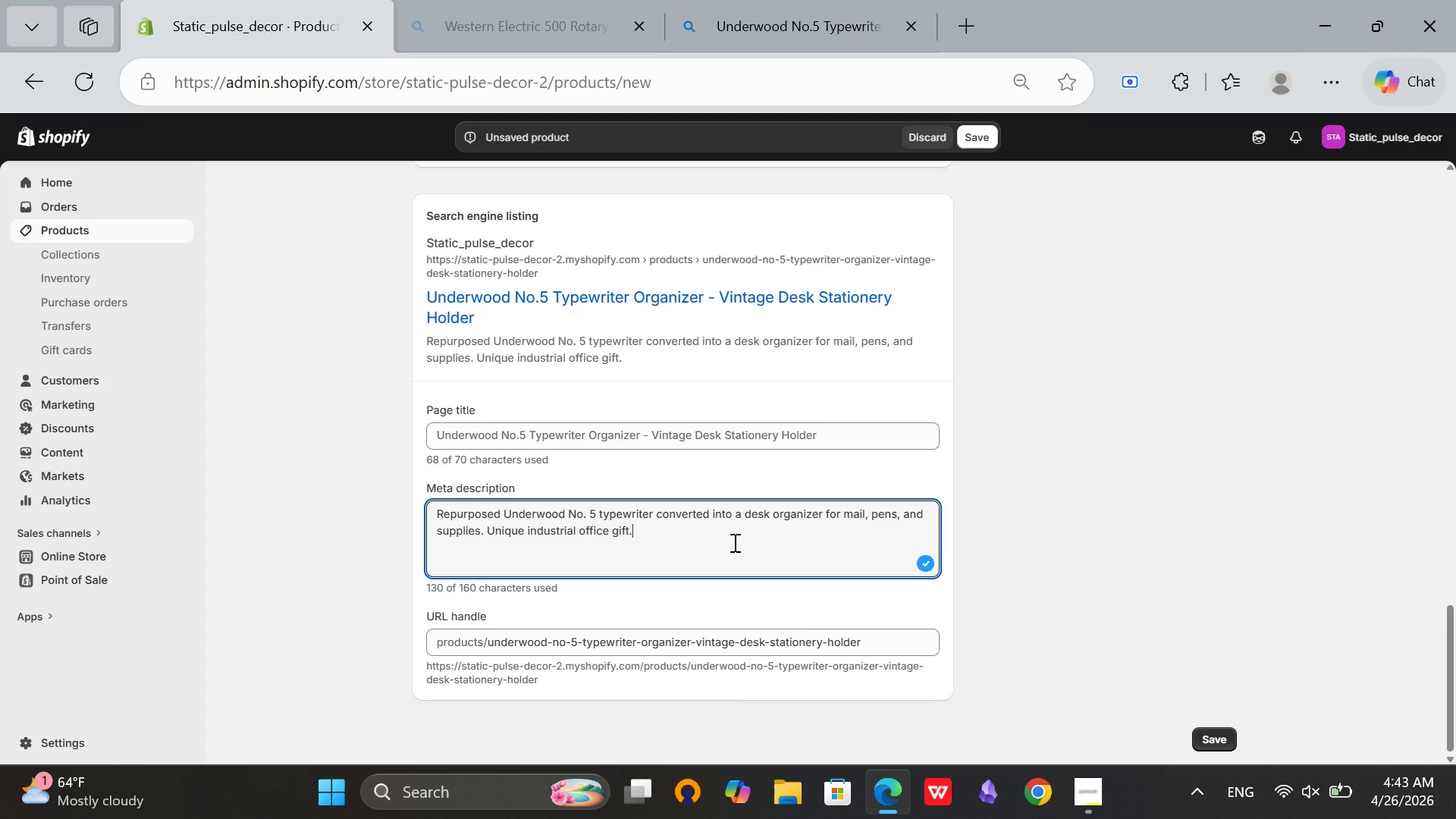 
key(Space)
 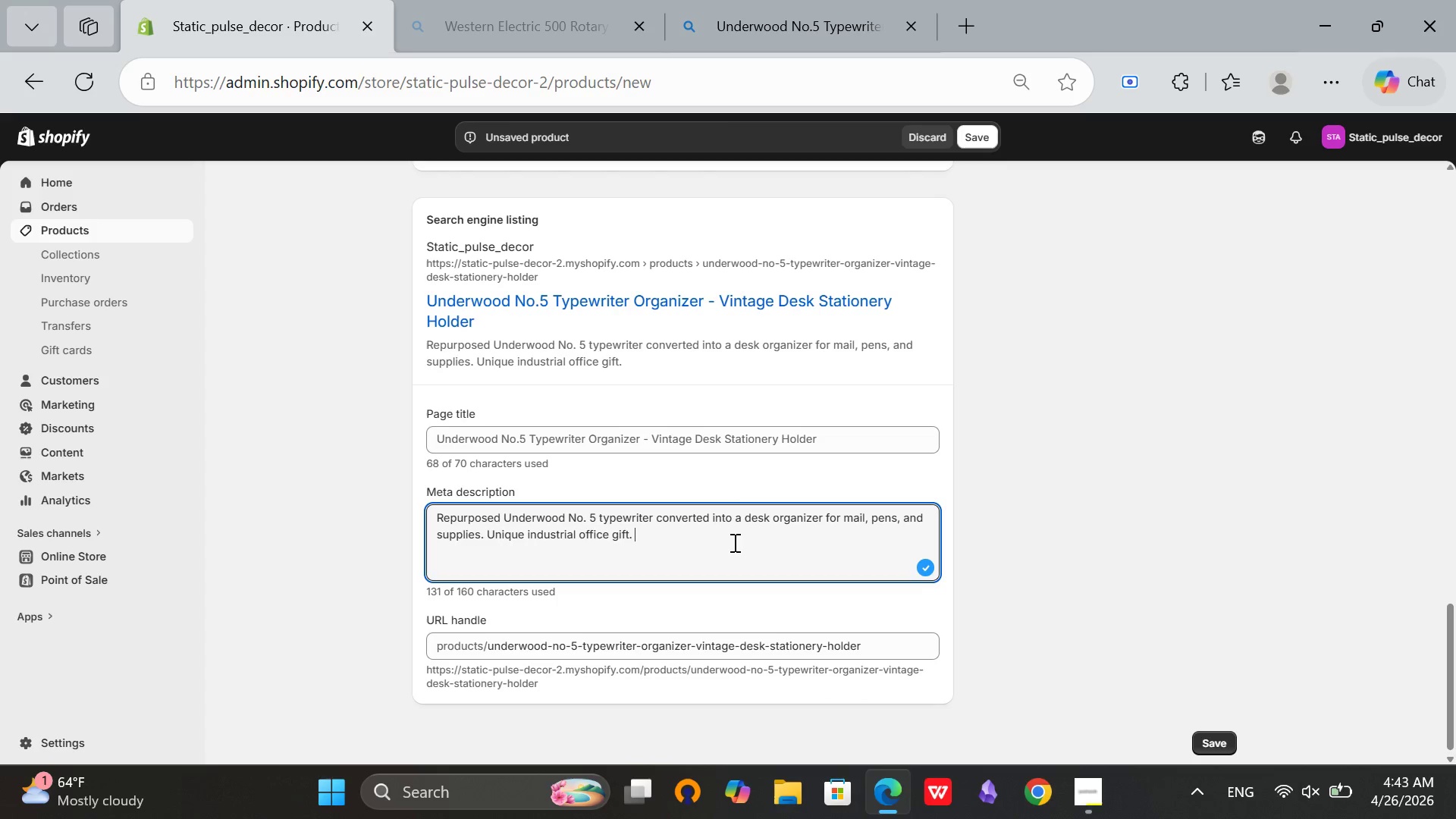 
scroll: coordinate [733, 542], scroll_direction: up, amount: 17.0
 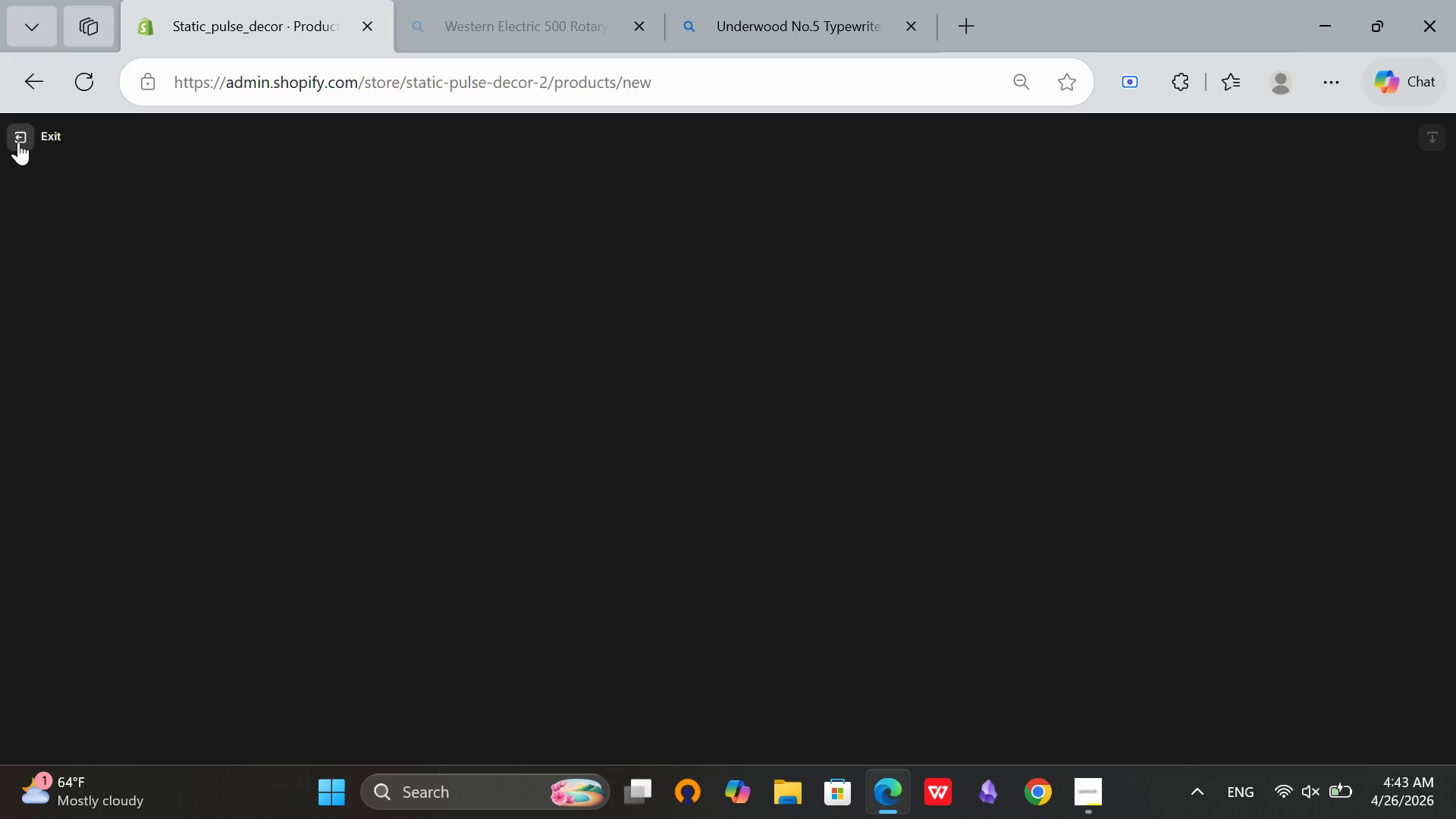 
left_click([18, 142])
 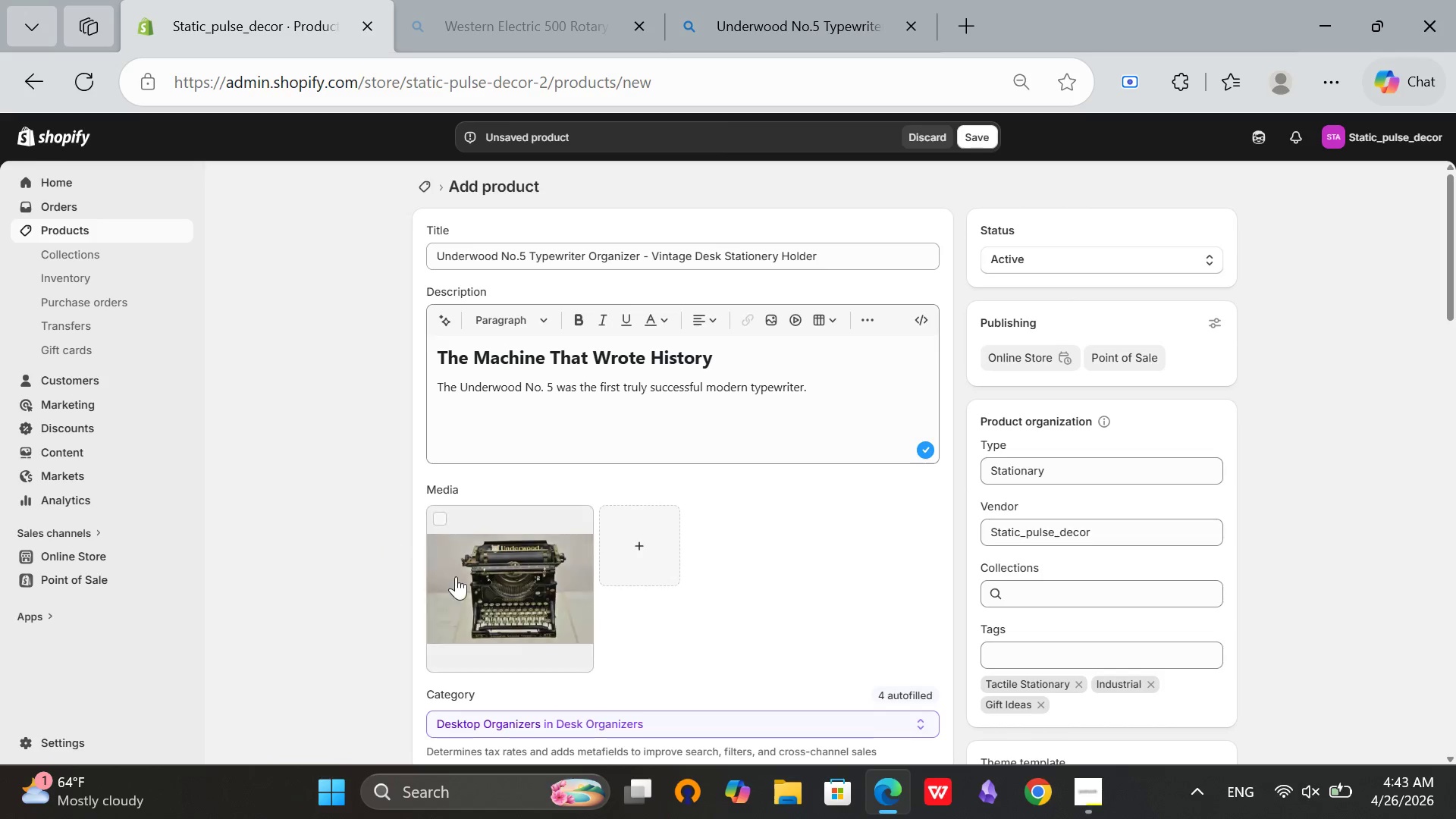 
left_click([516, 587])
 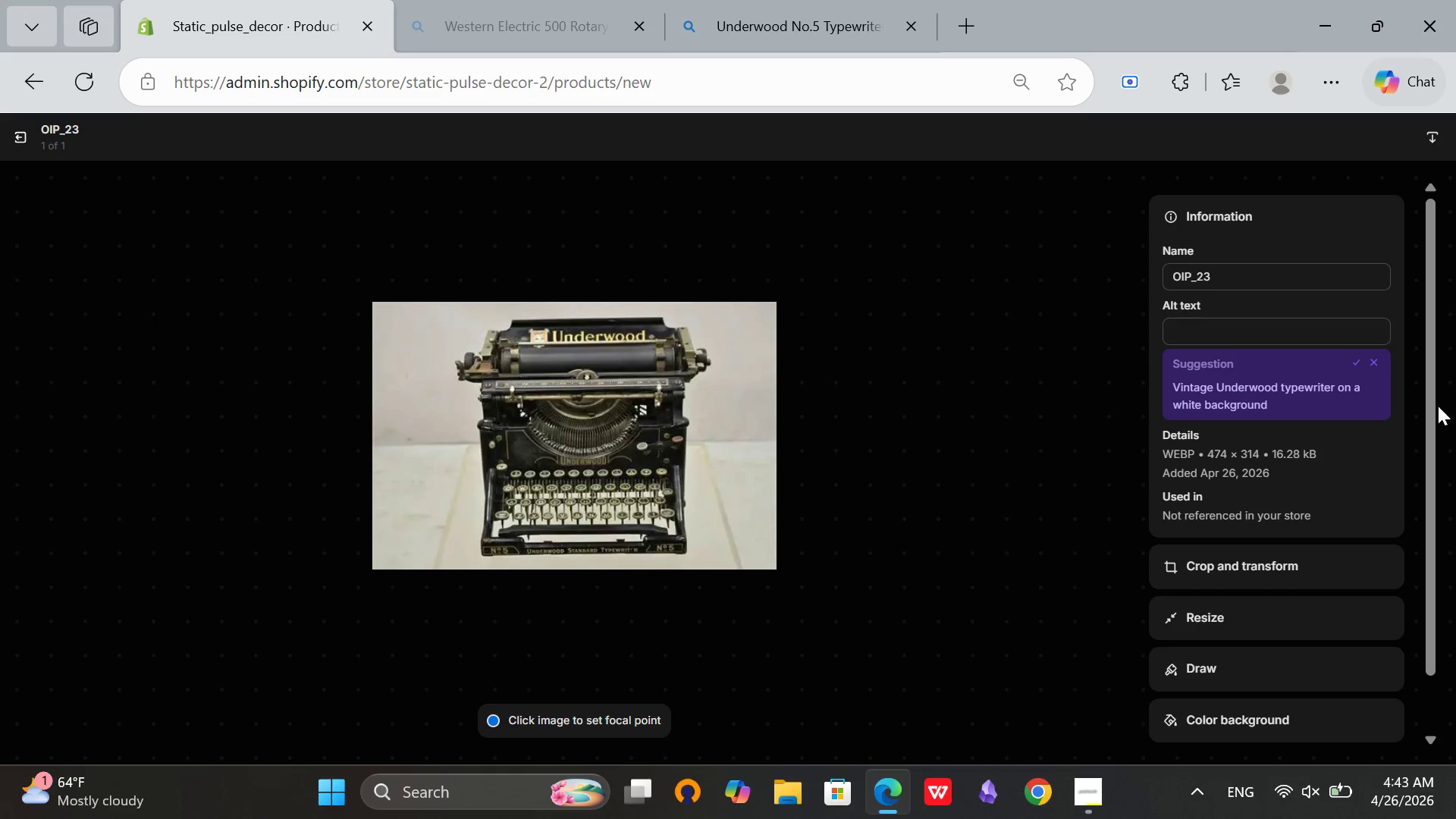 
left_click([1193, 334])
 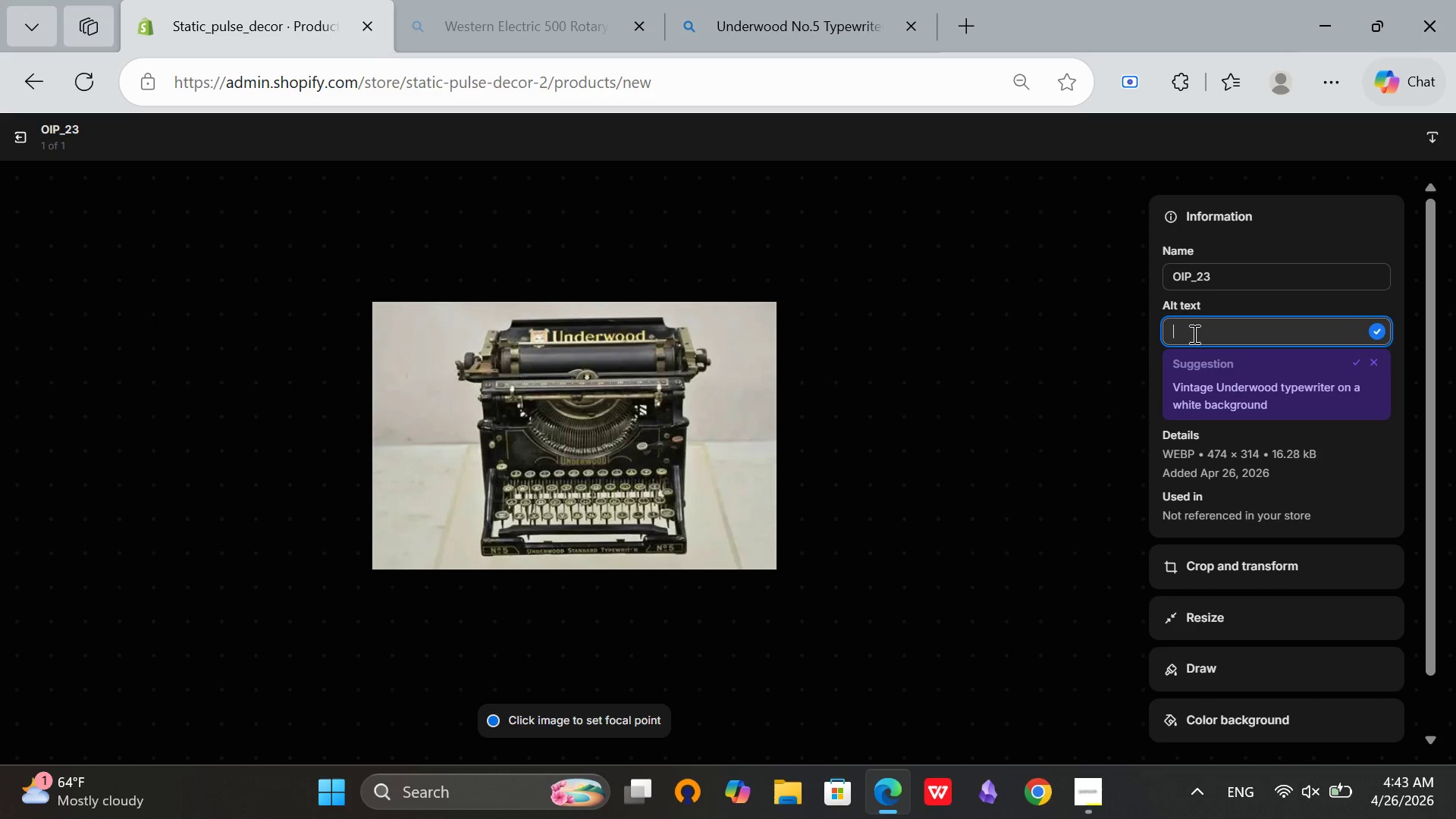 
type(Underwood)
 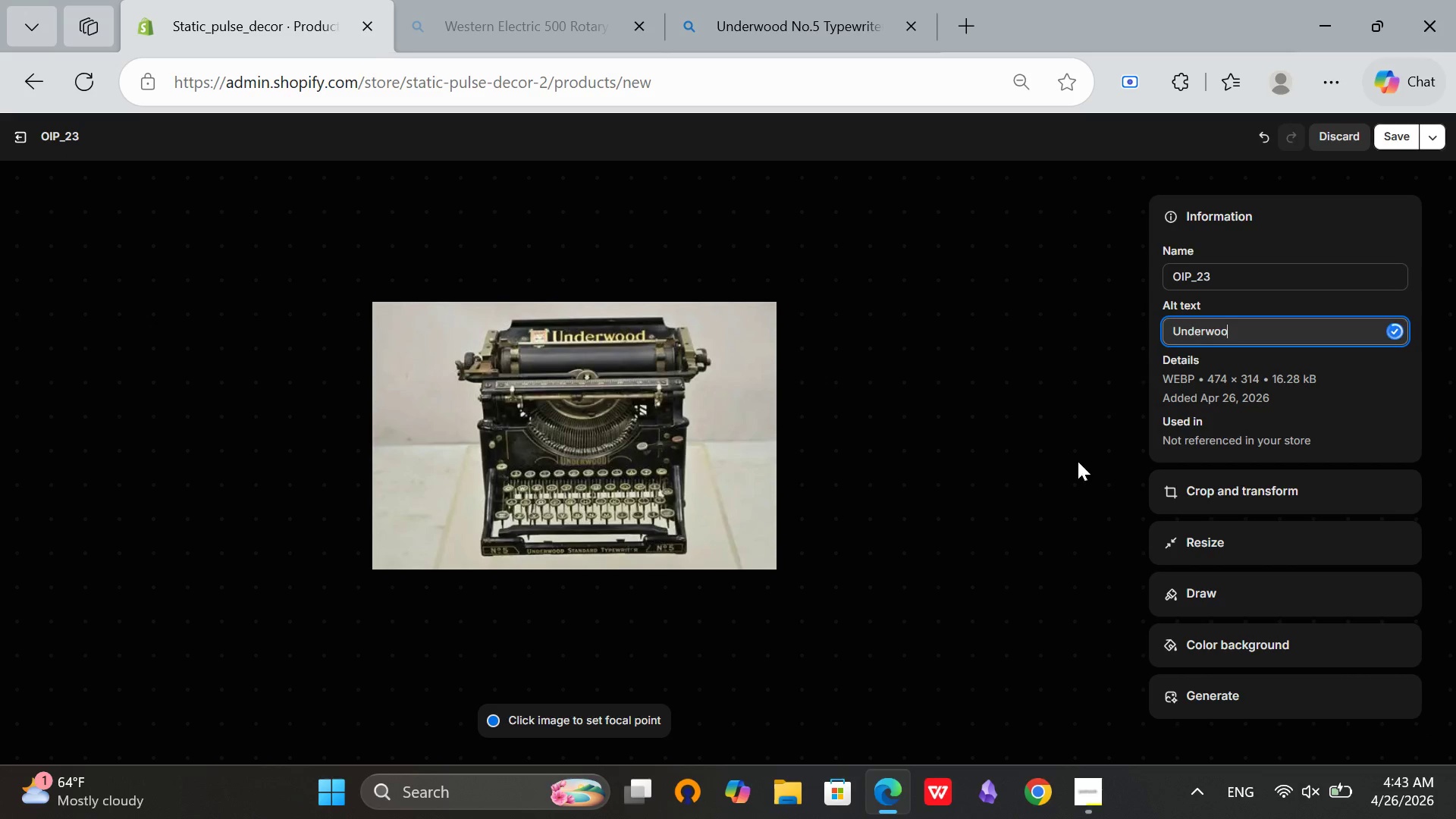 
type(d type )
key(Backspace)
type(writer organizer with mail and pesn)
key(Backspace)
key(Backspace)
type(ns arrenged )
key(Backspace)
key(Backspace)
key(Backspace)
key(Backspace)
key(Backspace)
key(Backspace)
type(anged on vintage desk)
 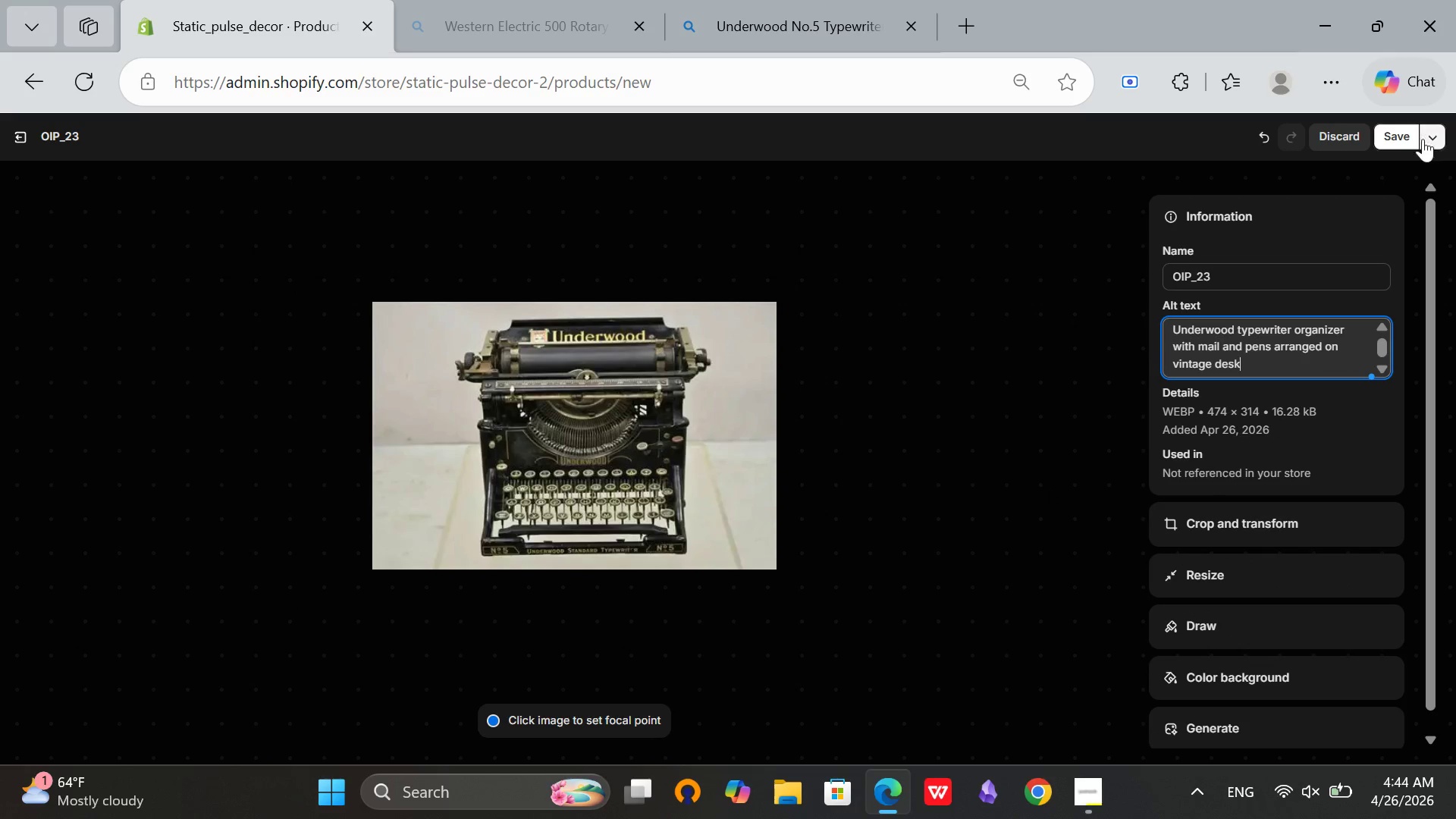 
left_click([1402, 136])
 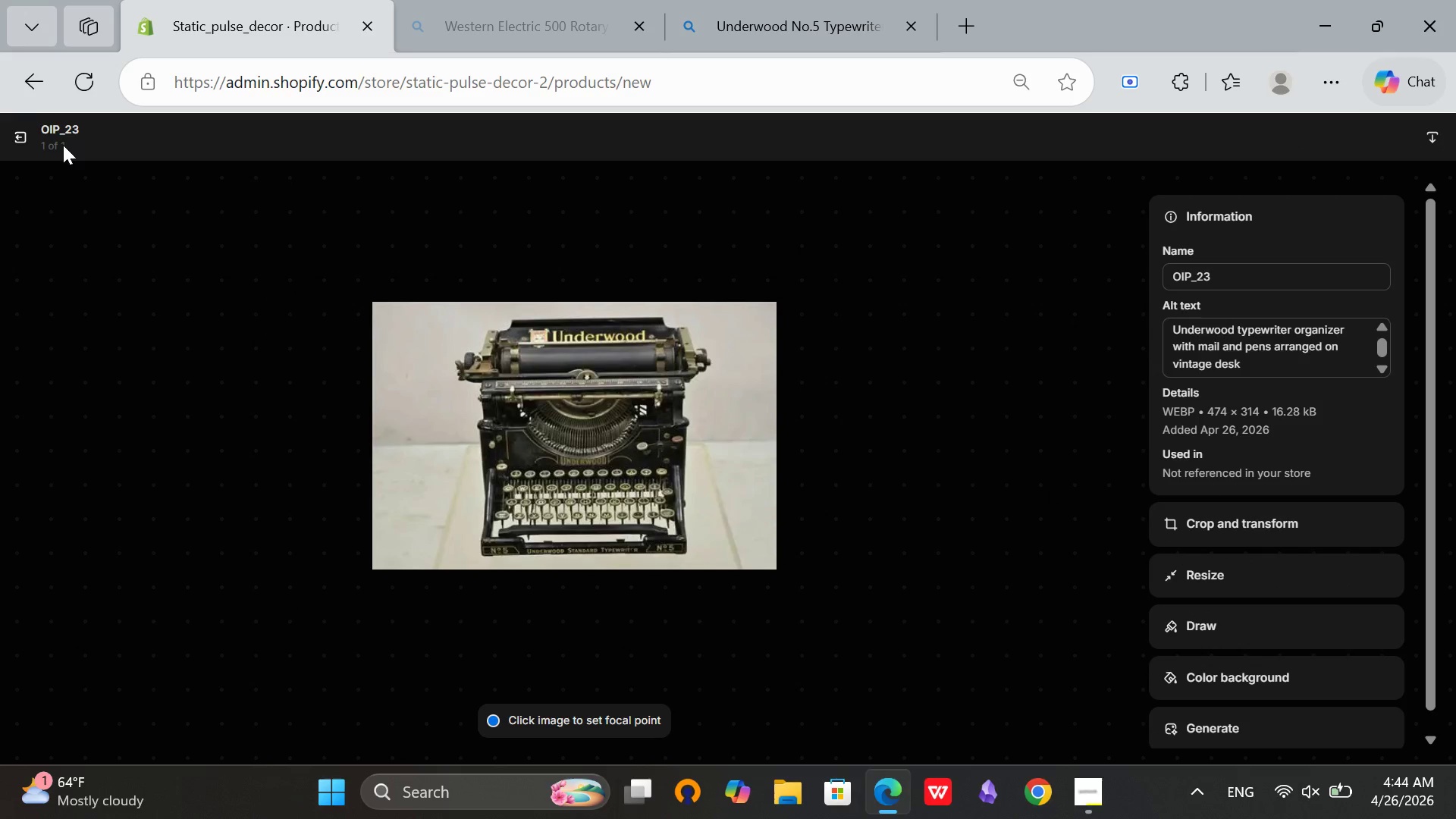 
left_click([25, 133])
 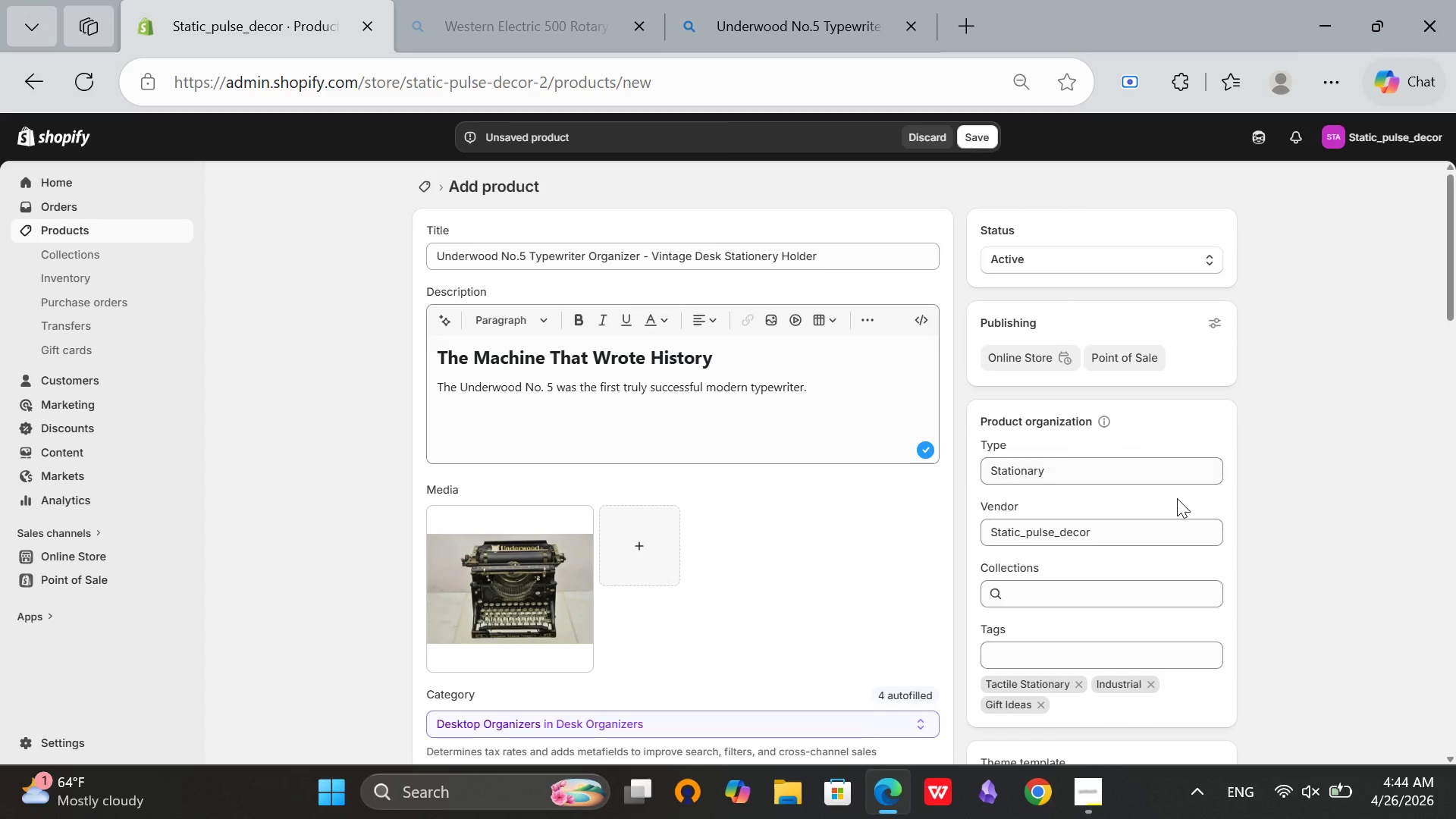 
scroll: coordinate [1177, 498], scroll_direction: down, amount: 5.0
 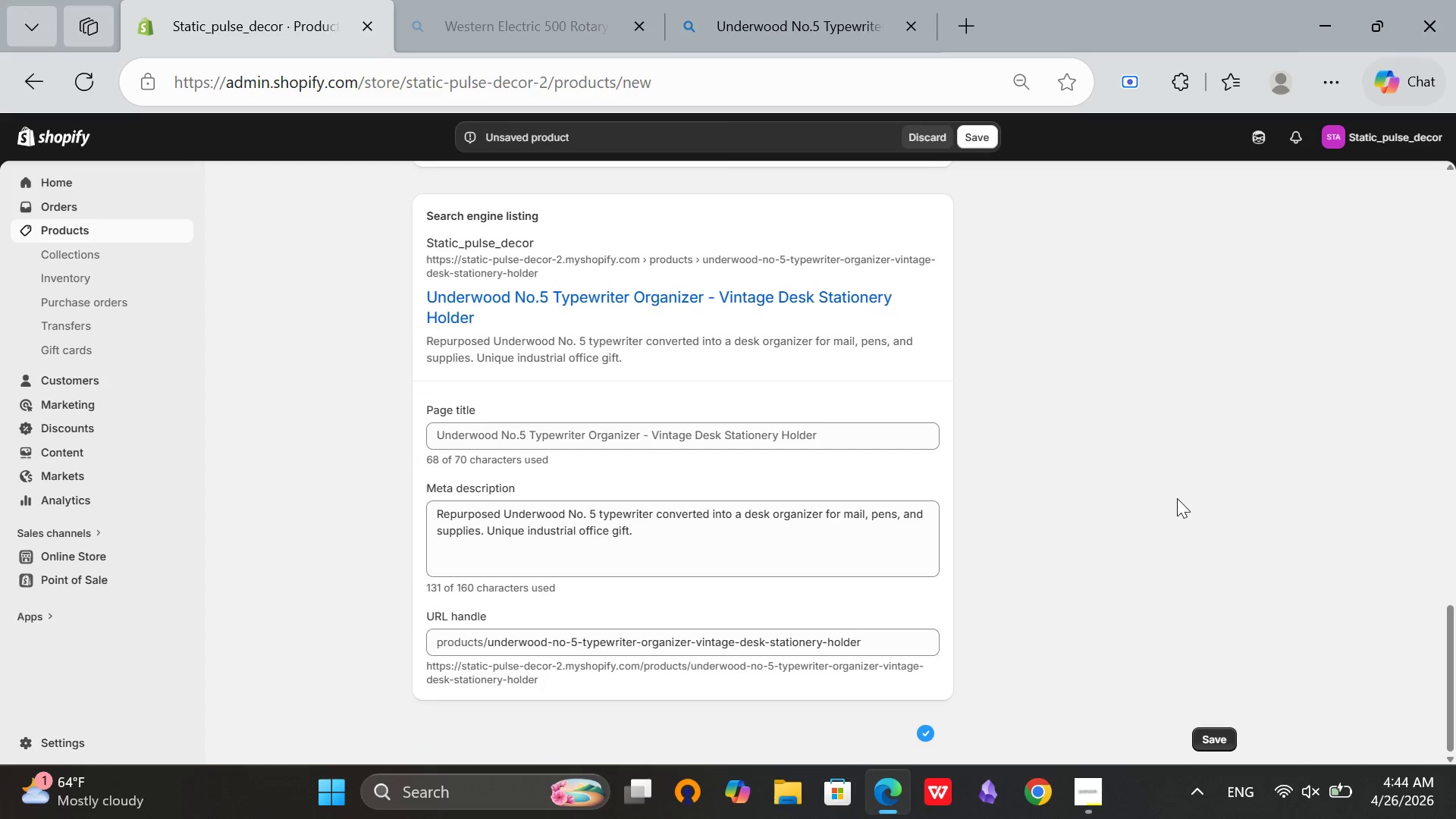 
scroll: coordinate [706, 595], scroll_direction: up, amount: 24.0
 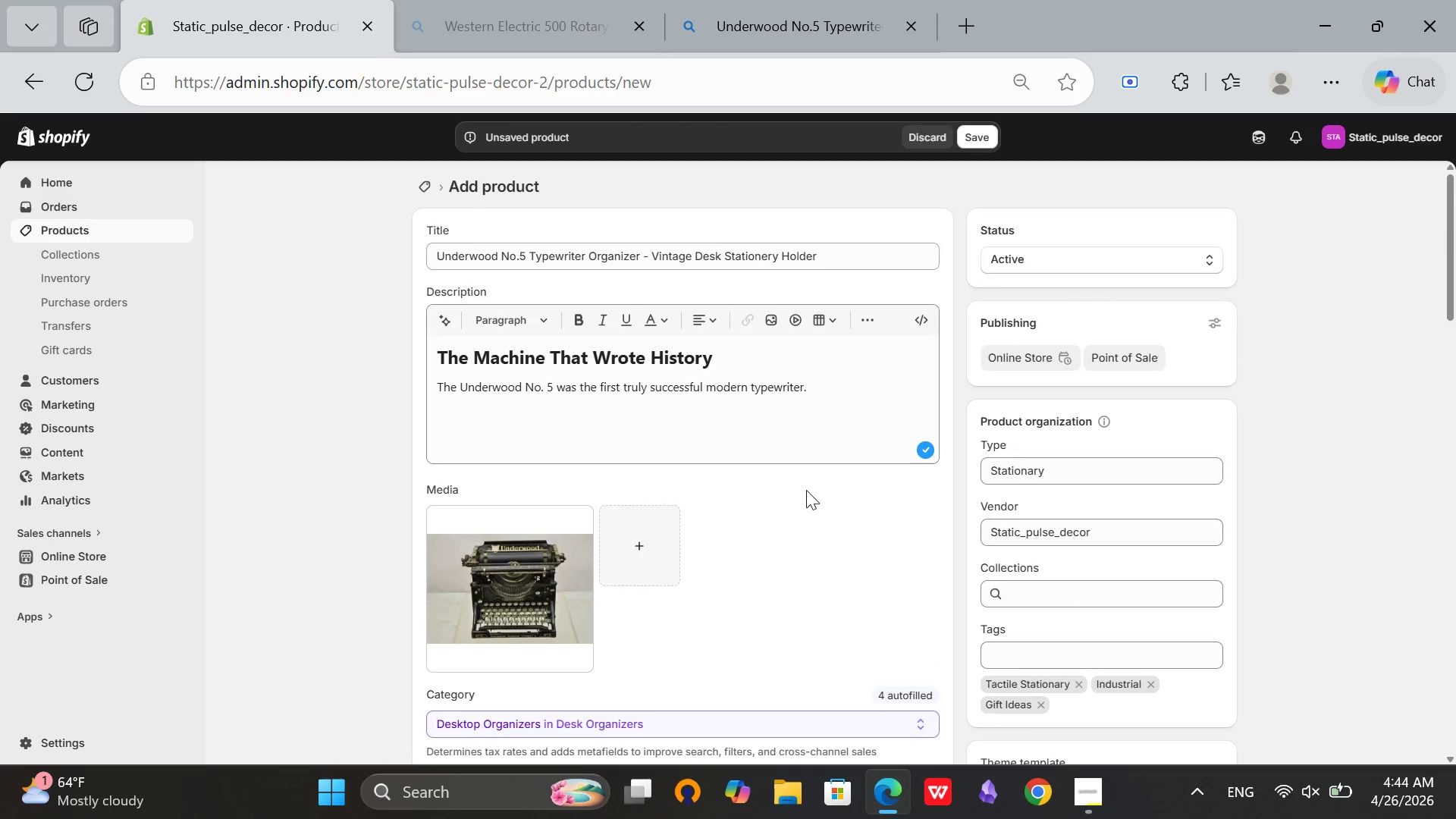 
scroll: coordinate [827, 487], scroll_direction: down, amount: 16.0
 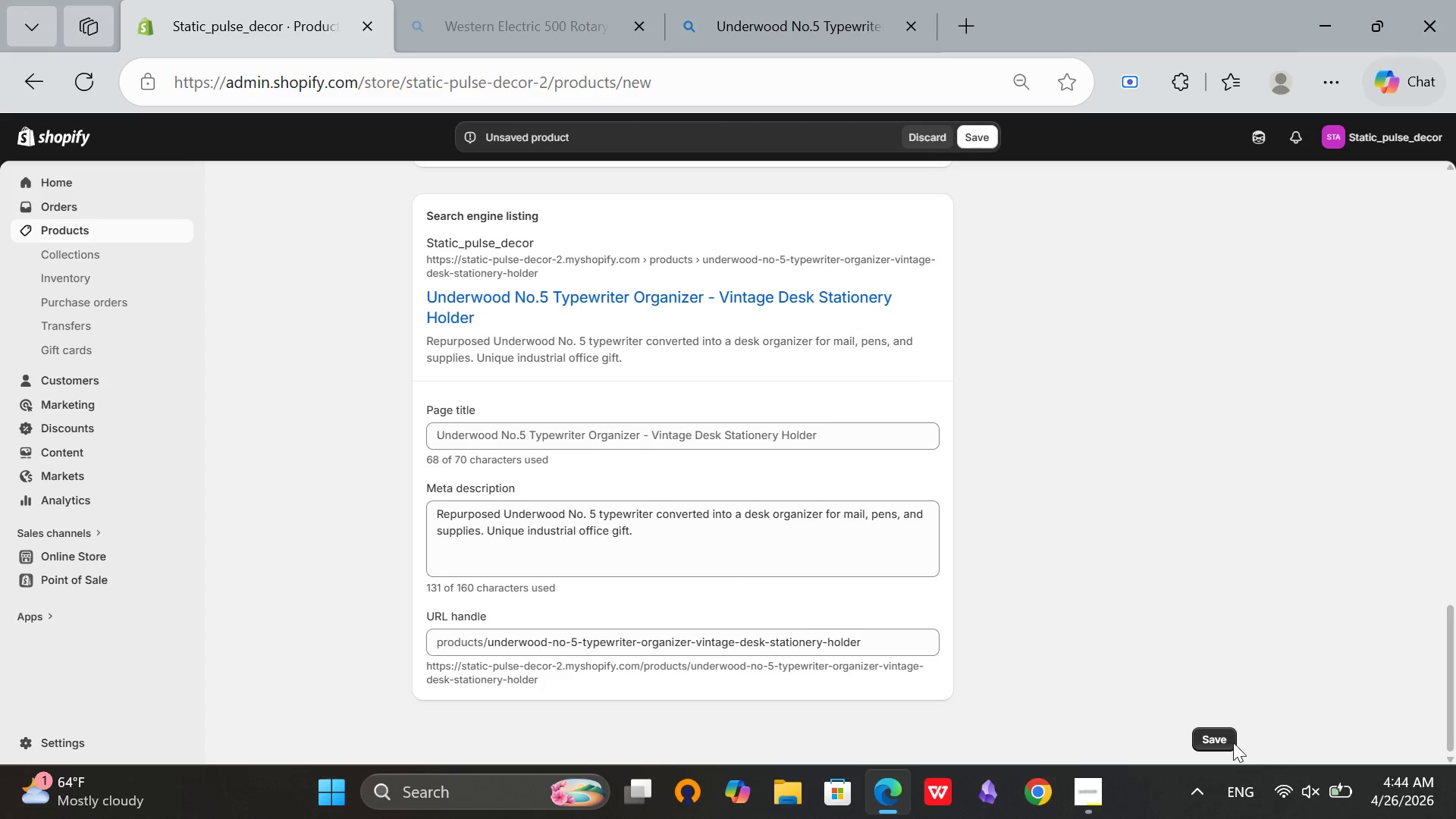 
left_click([1222, 736])
 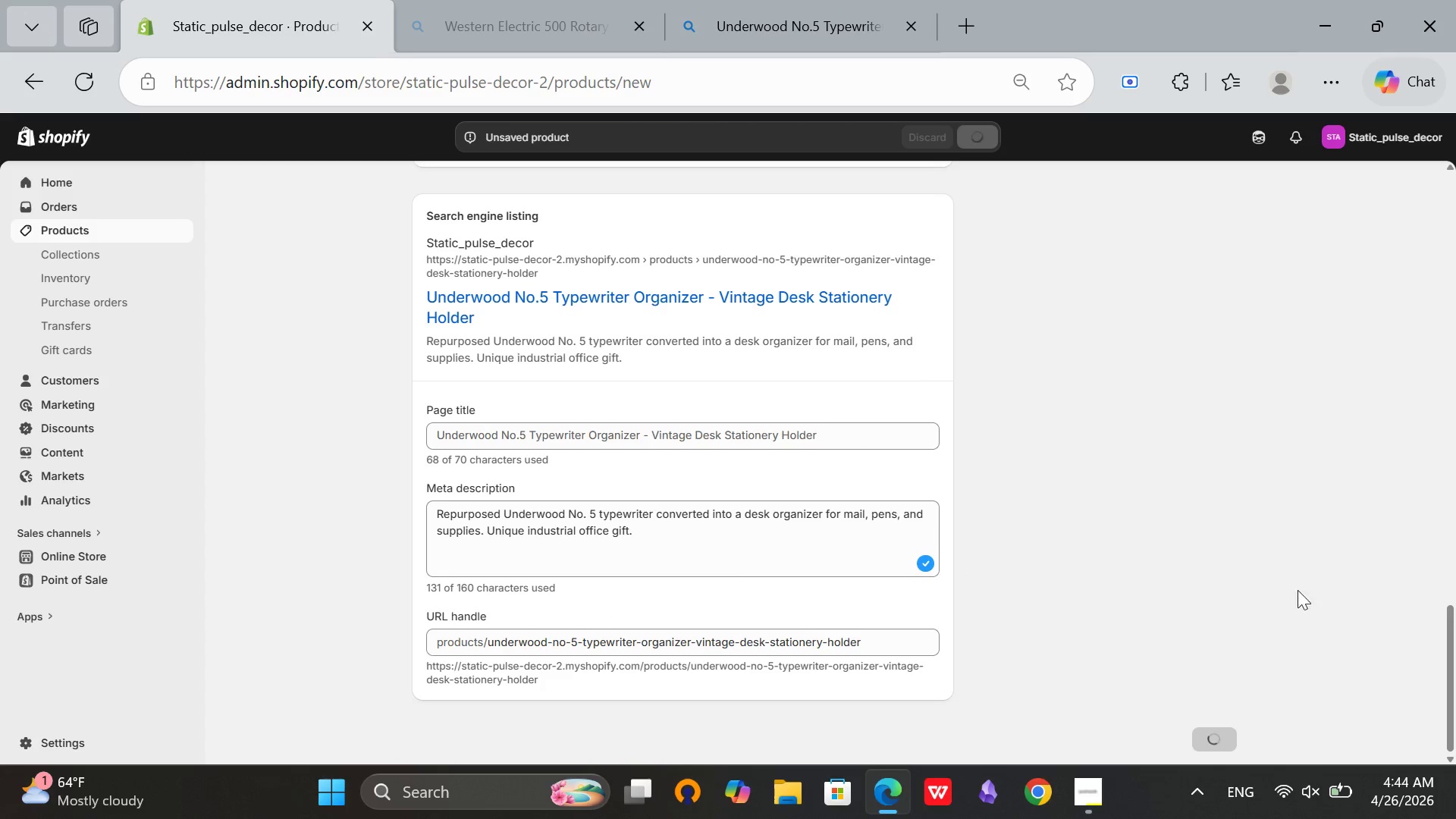 
left_click([1096, 786])